 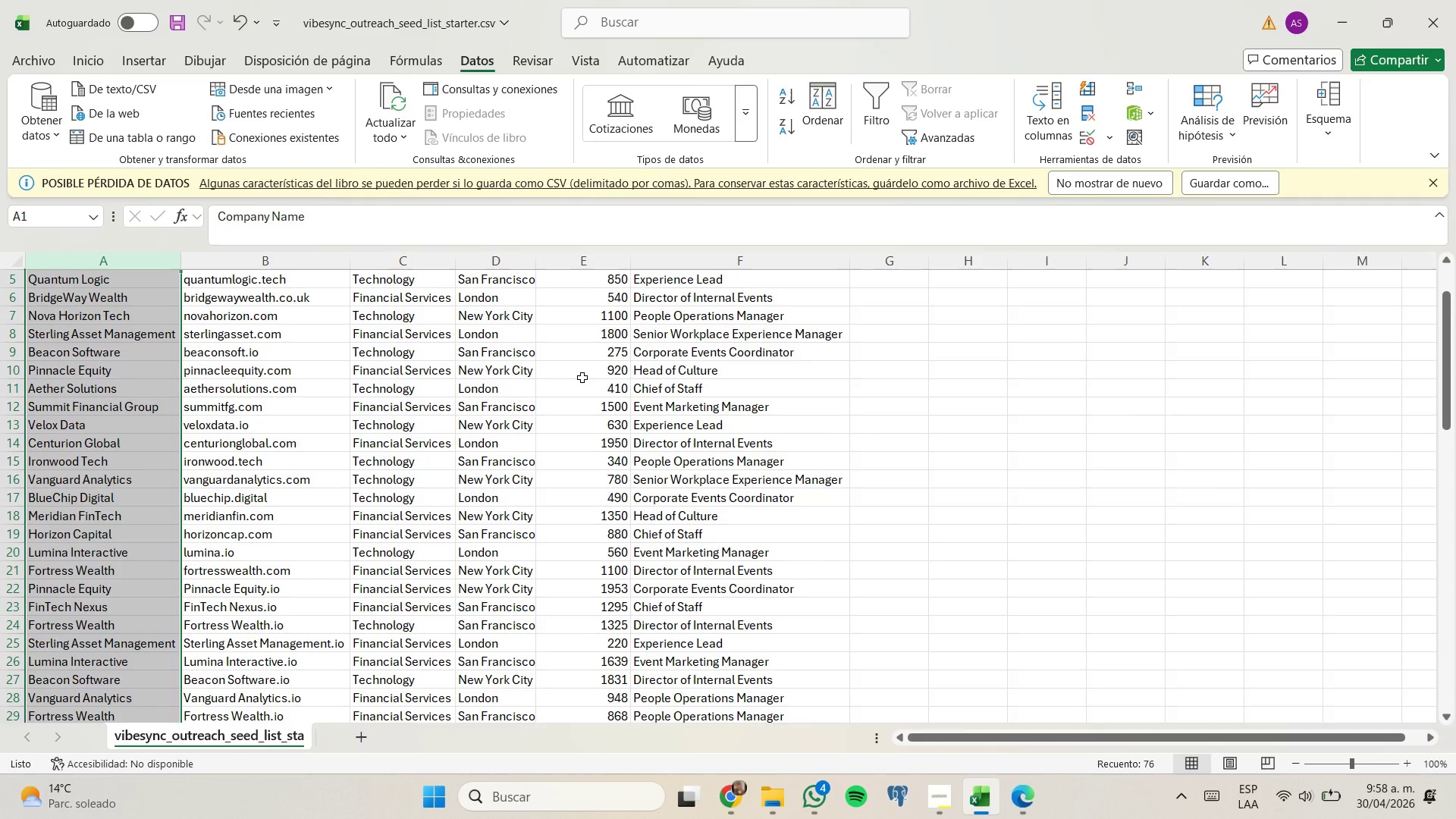 
scroll: coordinate [582, 378], scroll_direction: down, amount: 5.0
 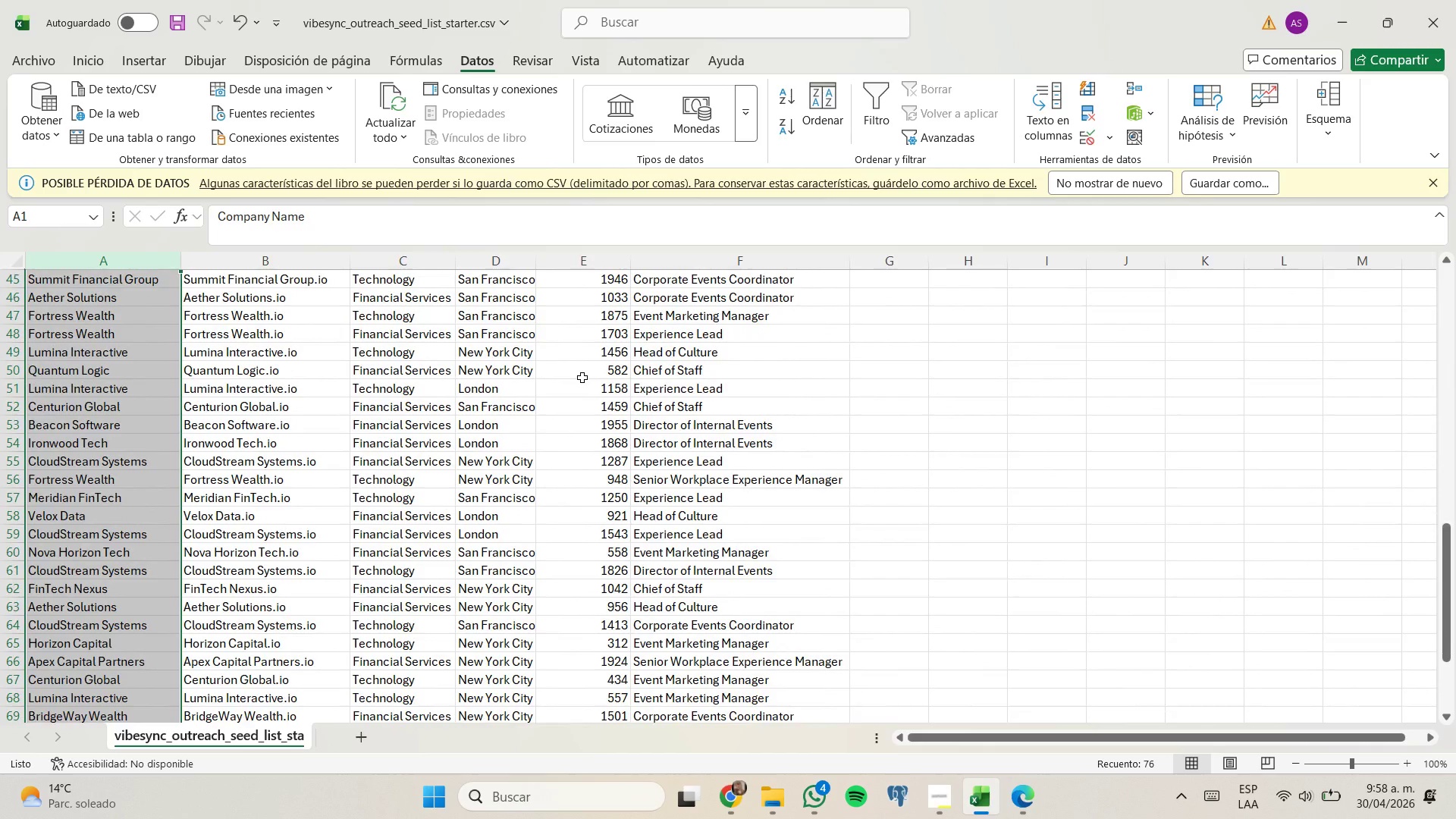 
scroll: coordinate [582, 378], scroll_direction: down, amount: 3.0
 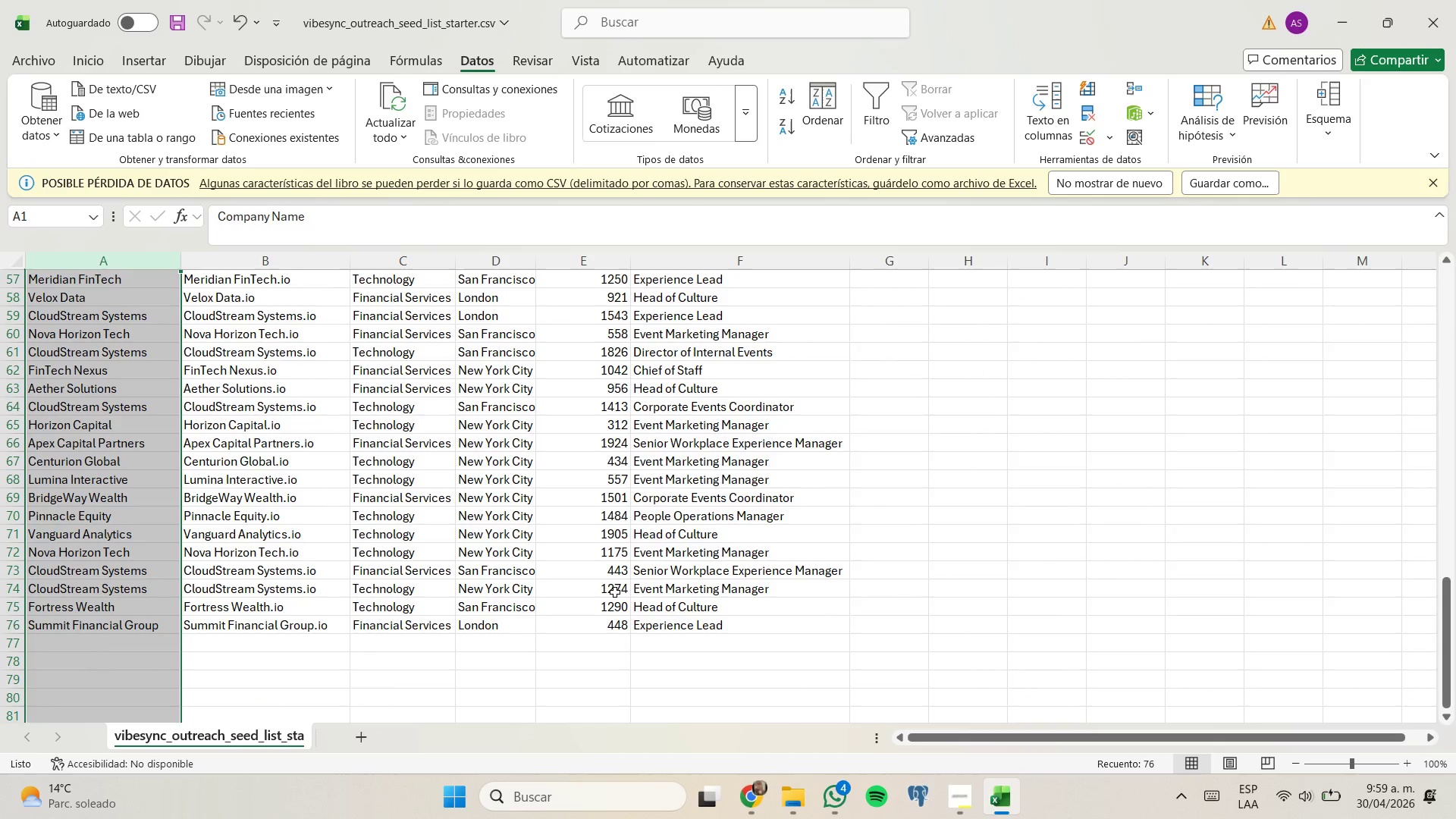 
scroll: coordinate [618, 596], scroll_direction: none, amount: 0.0
 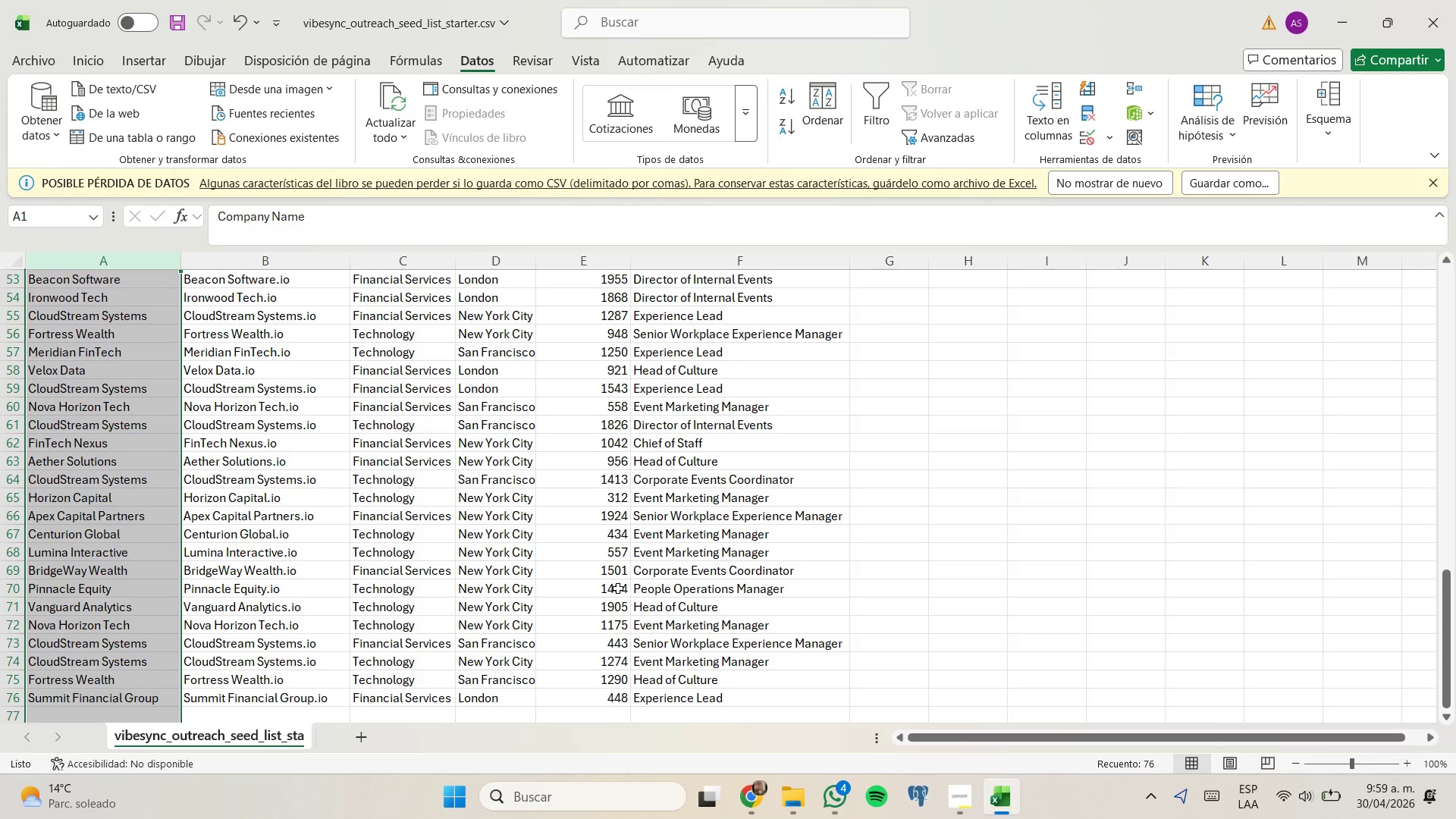 
scroll: coordinate [623, 535], scroll_direction: up, amount: 2.0
 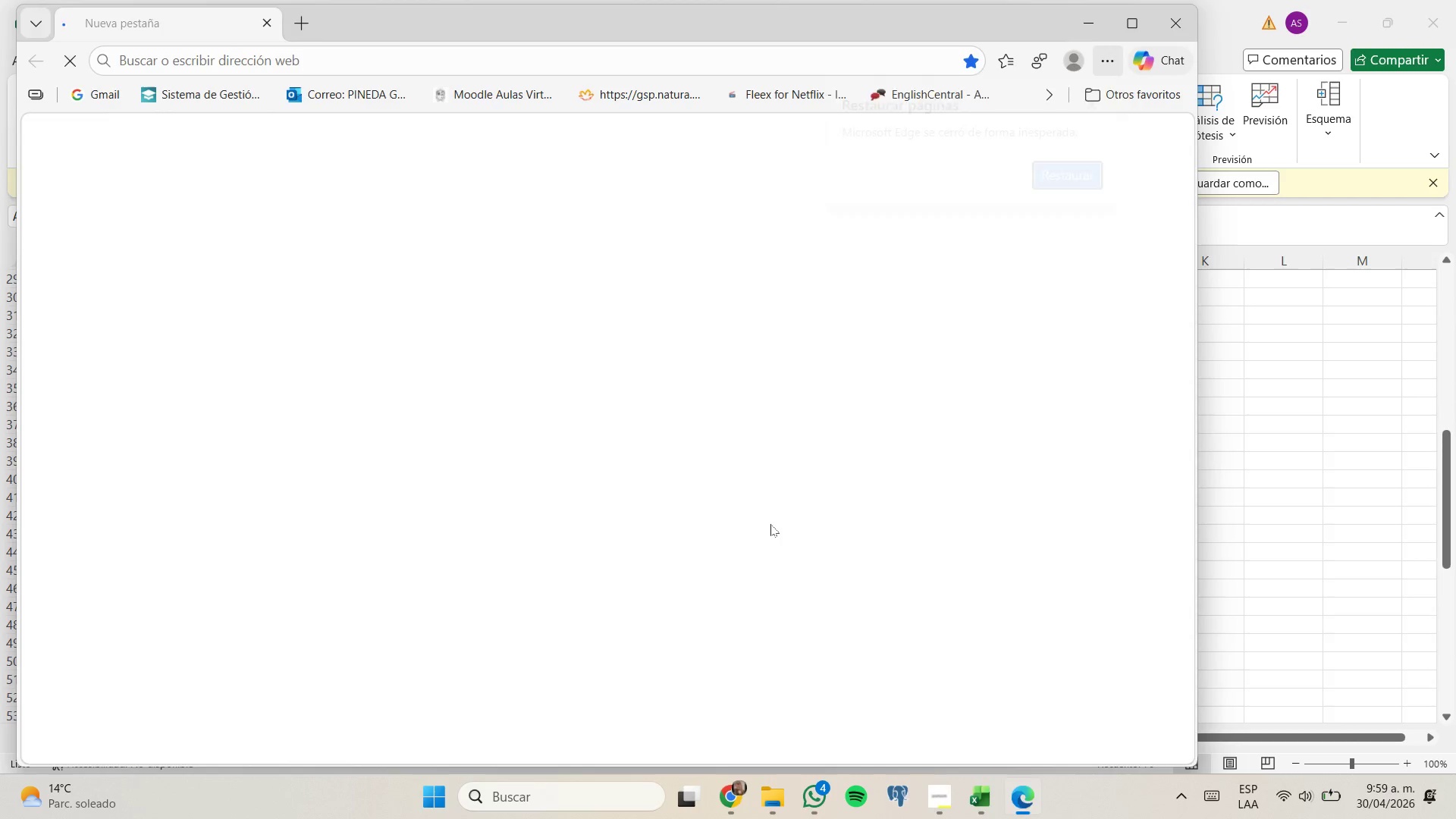 
left_click([1094, 32])
 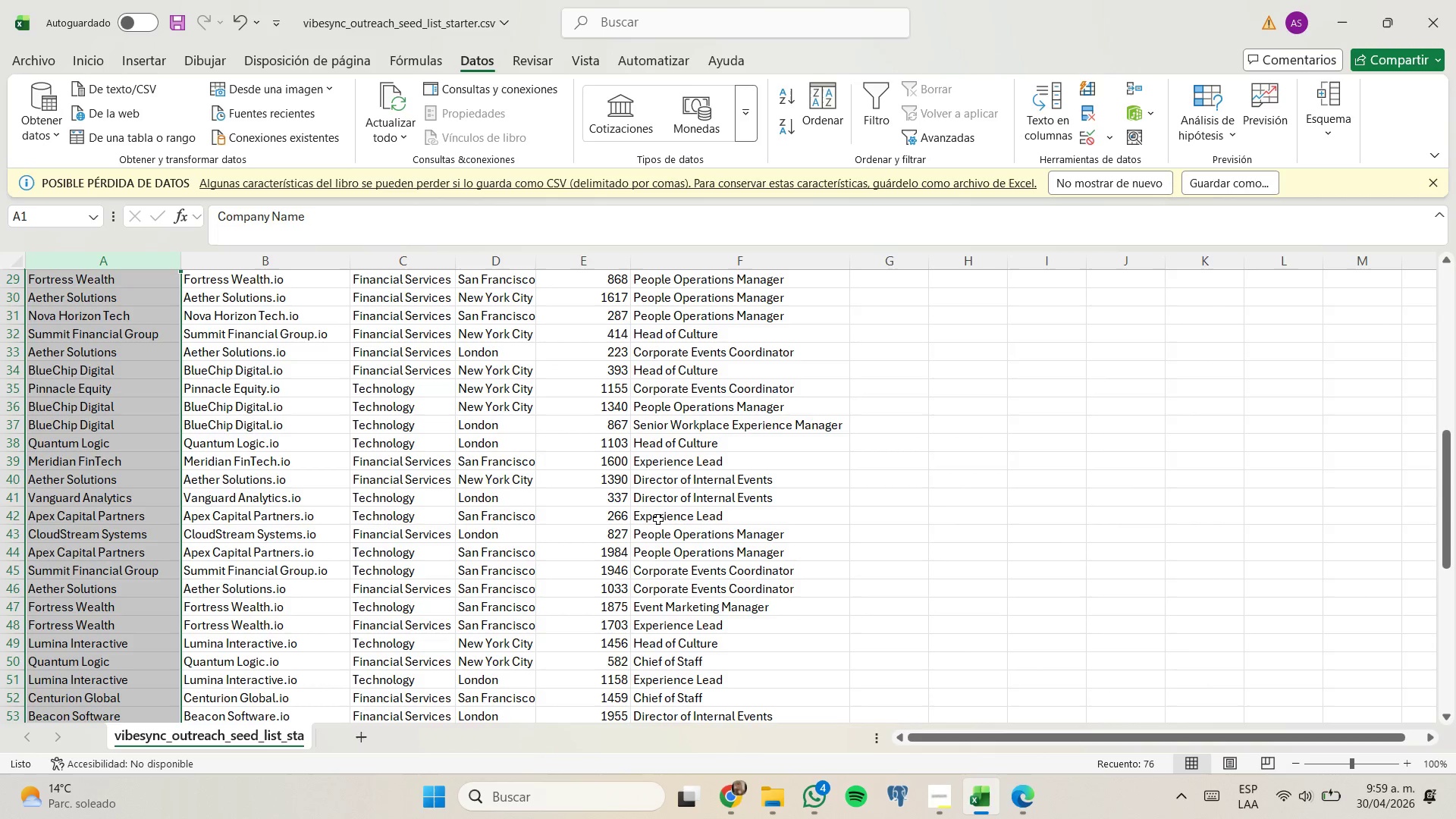 
scroll: coordinate [637, 526], scroll_direction: up, amount: 5.0
 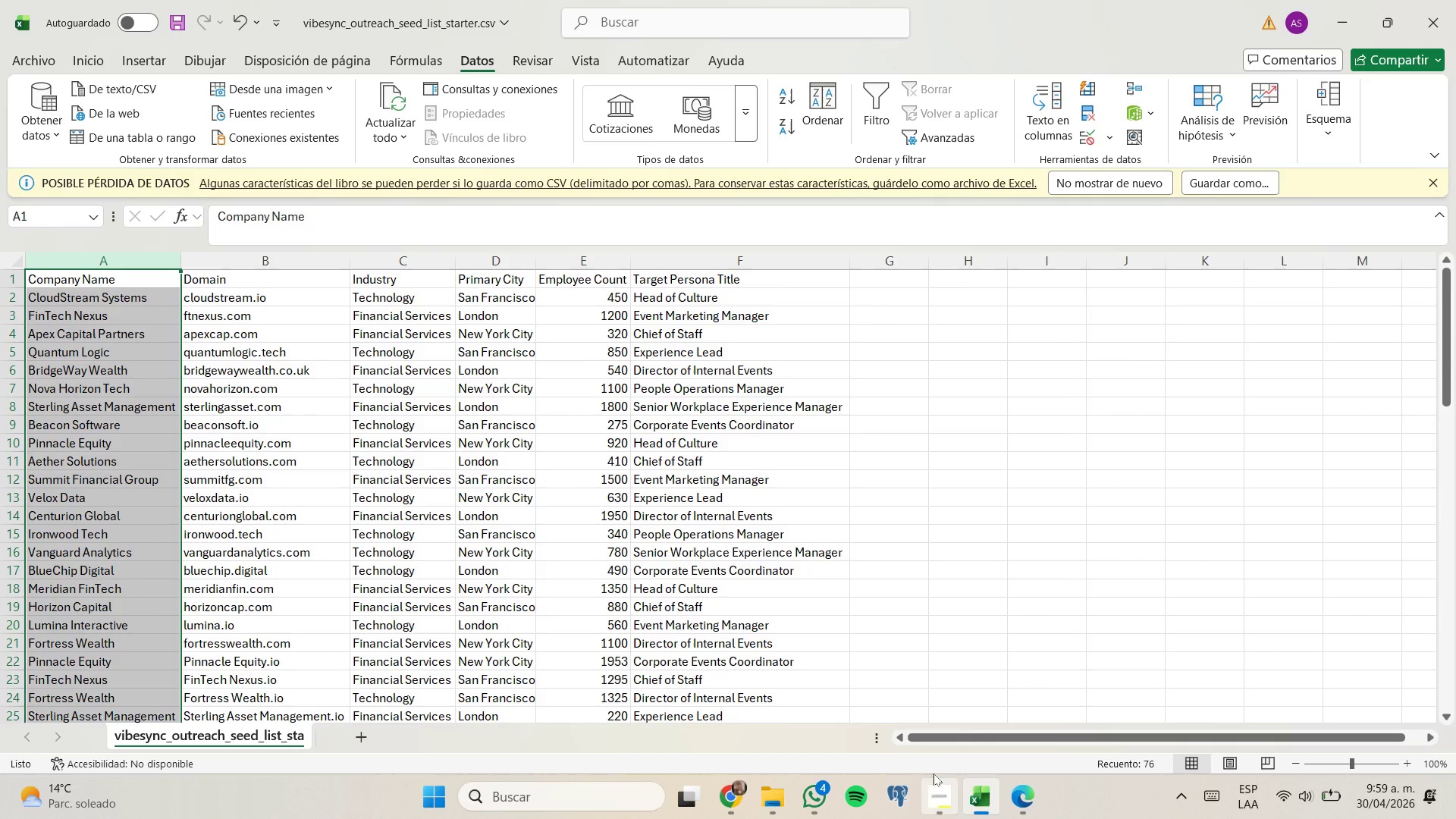 
left_click([932, 783])
 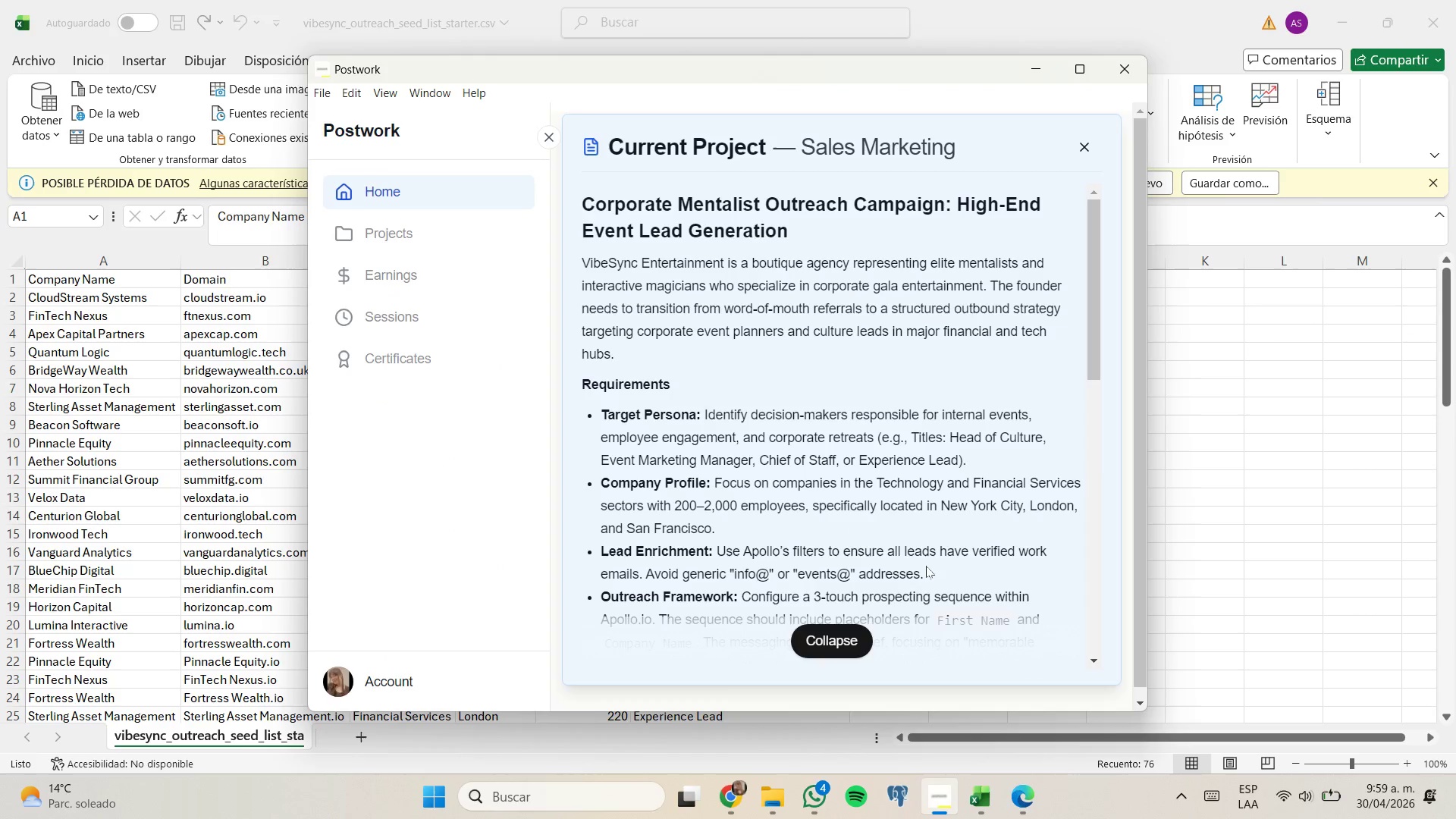 
left_click([1259, 501])
 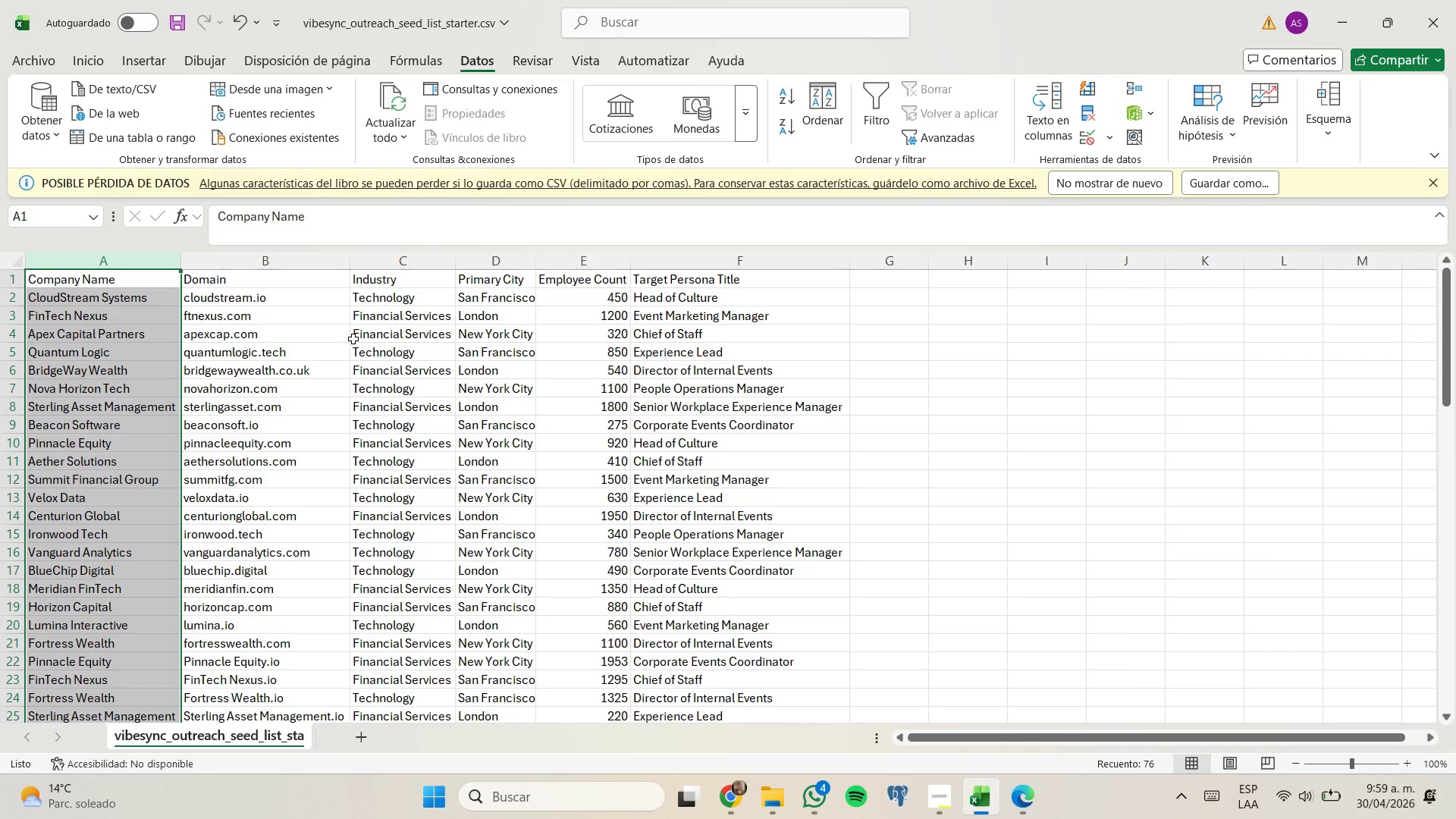 
right_click([122, 260])
 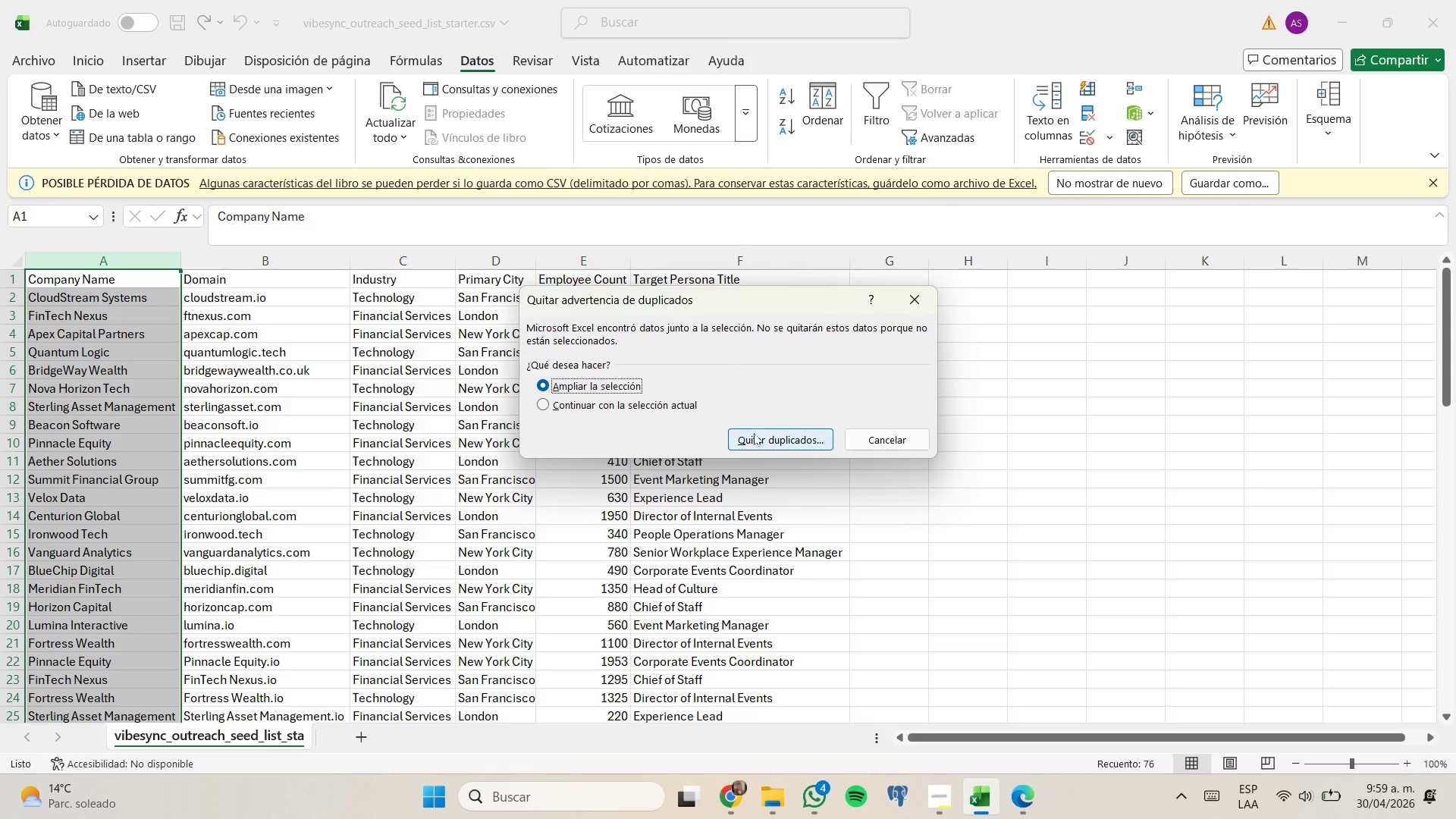 
wait(5.78)
 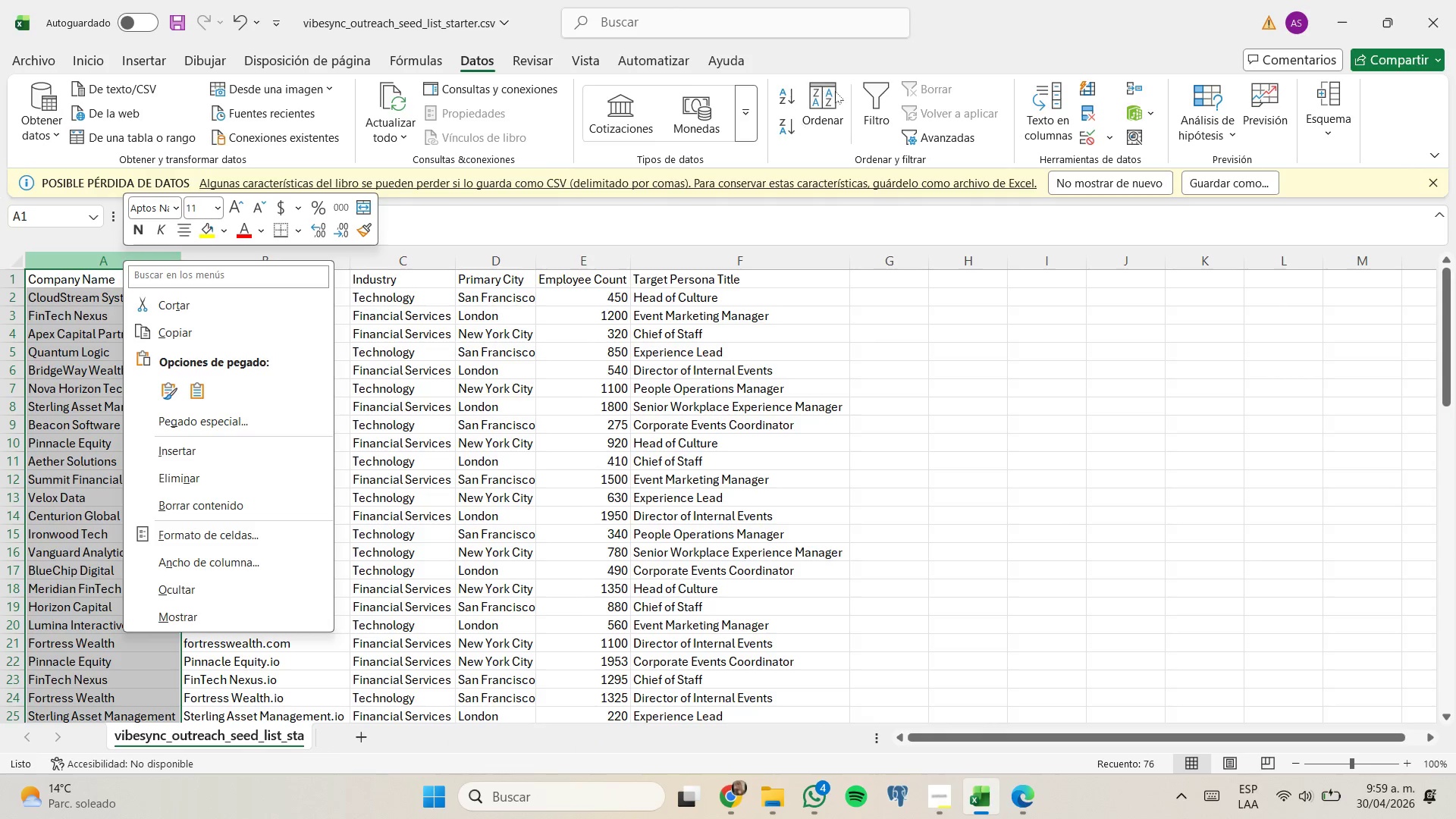 
left_click([675, 406])
 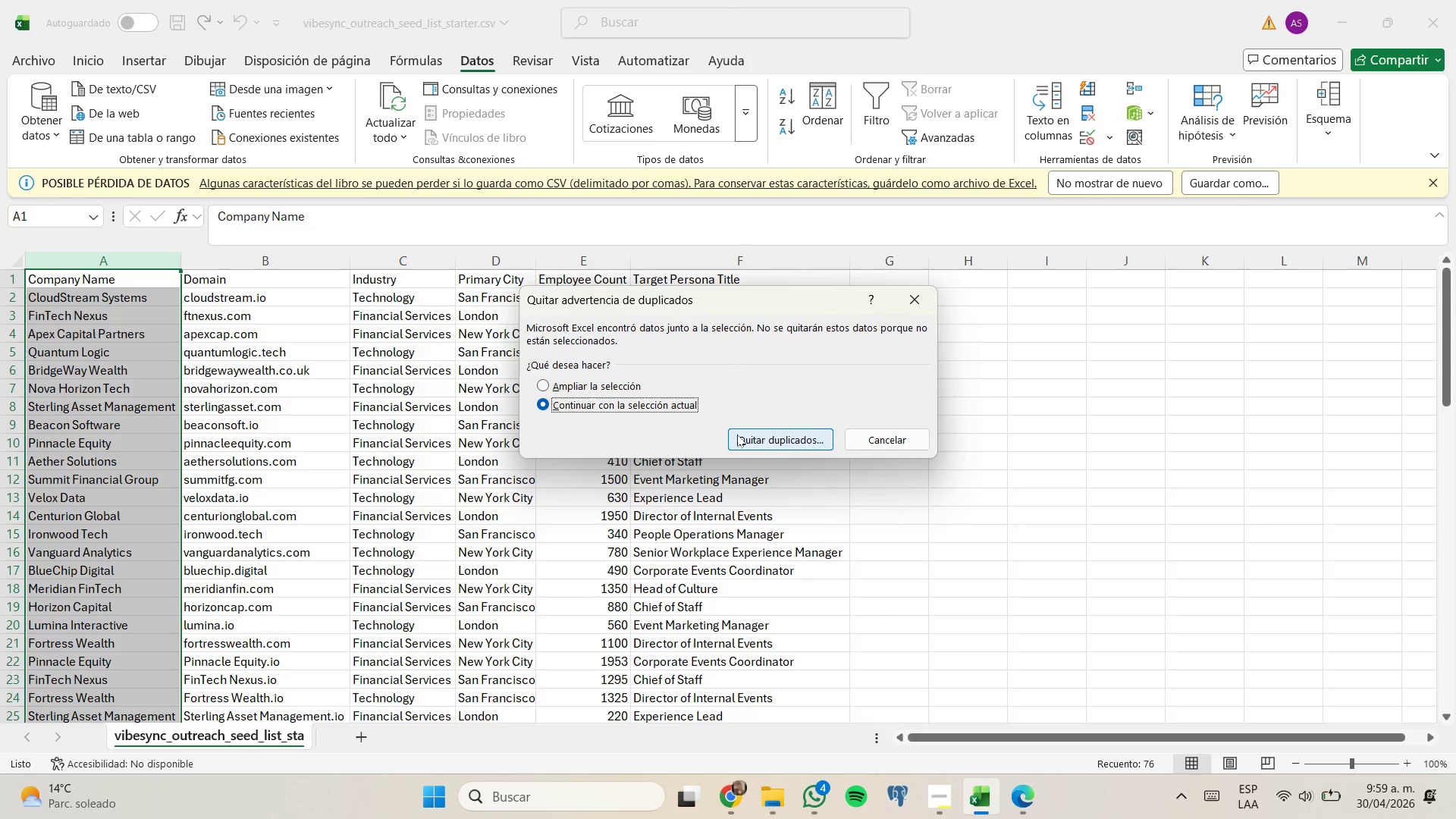 
left_click([737, 435])
 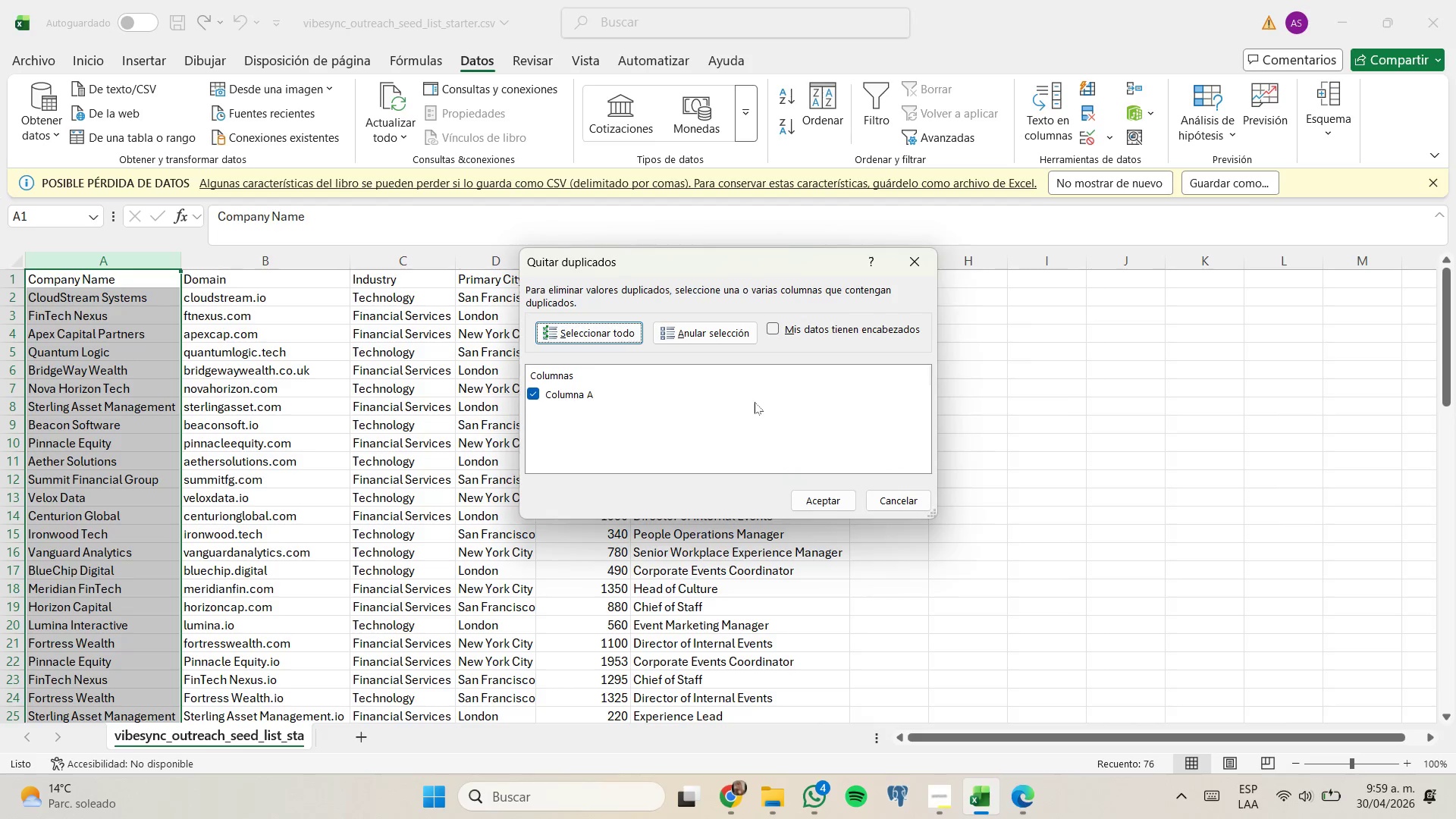 
left_click([825, 505])
 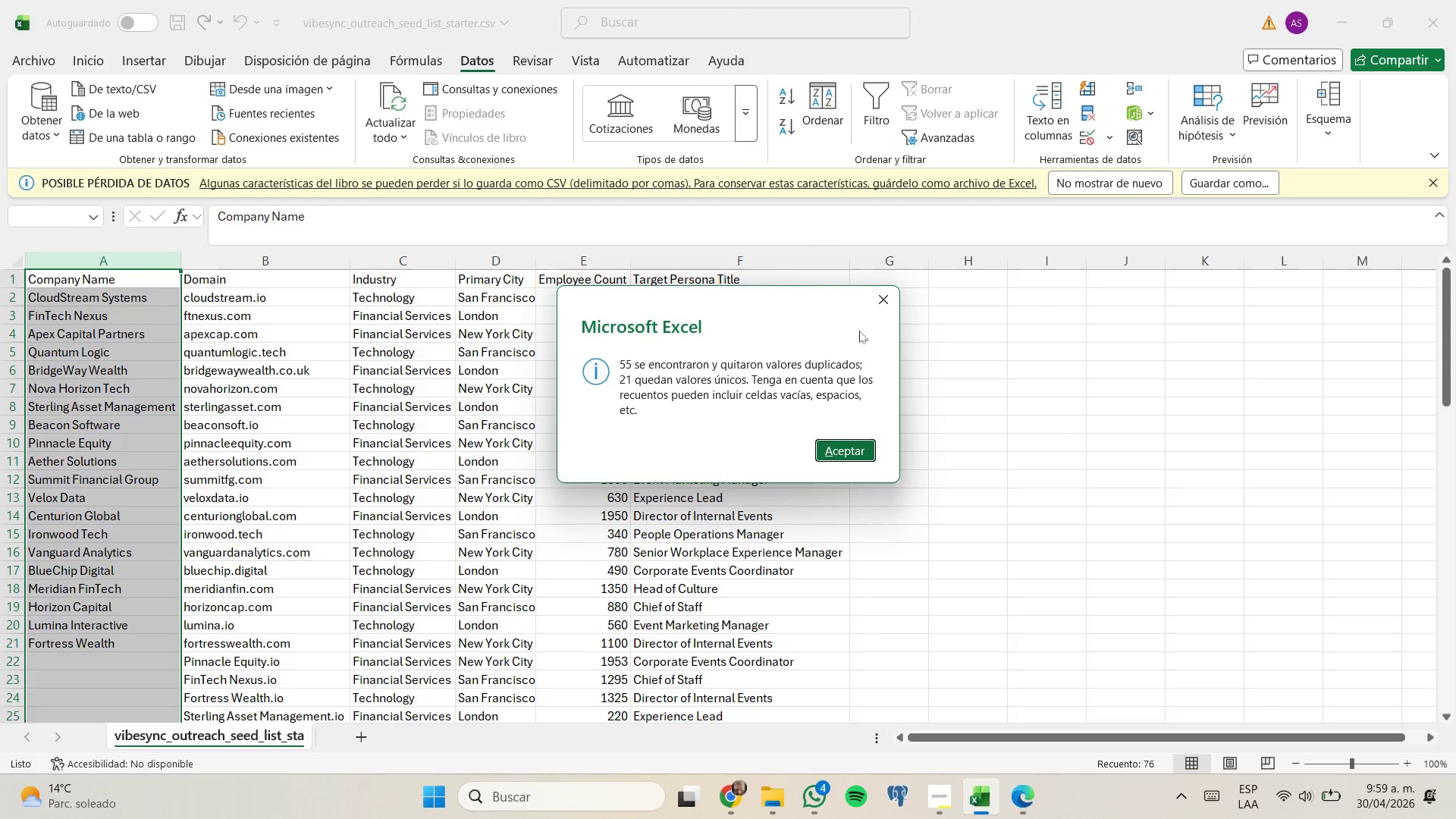 
left_click([877, 306])
 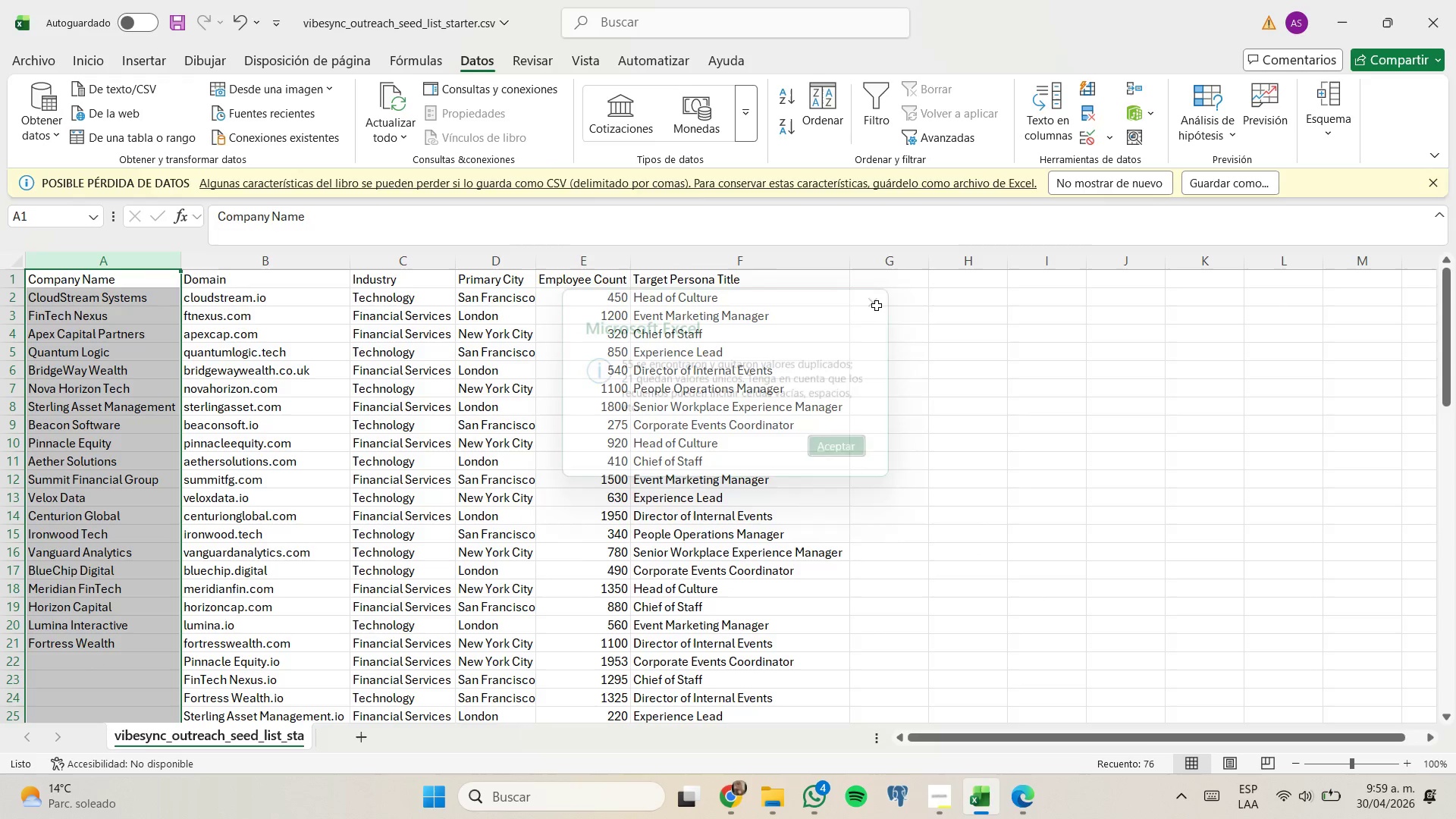 
key(Control+Z)
 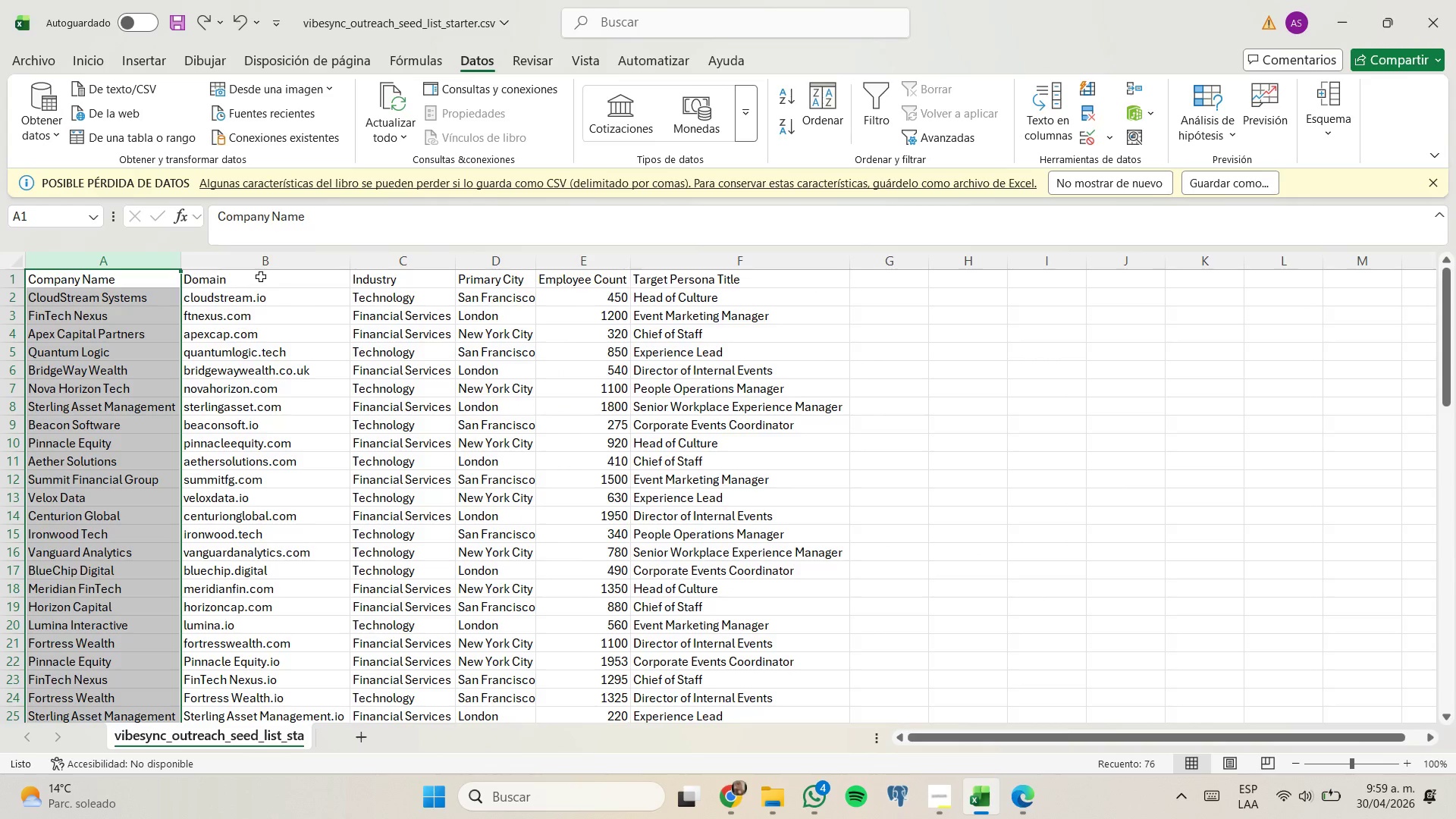 
left_click_drag(start_coordinate=[143, 262], to_coordinate=[704, 354])
 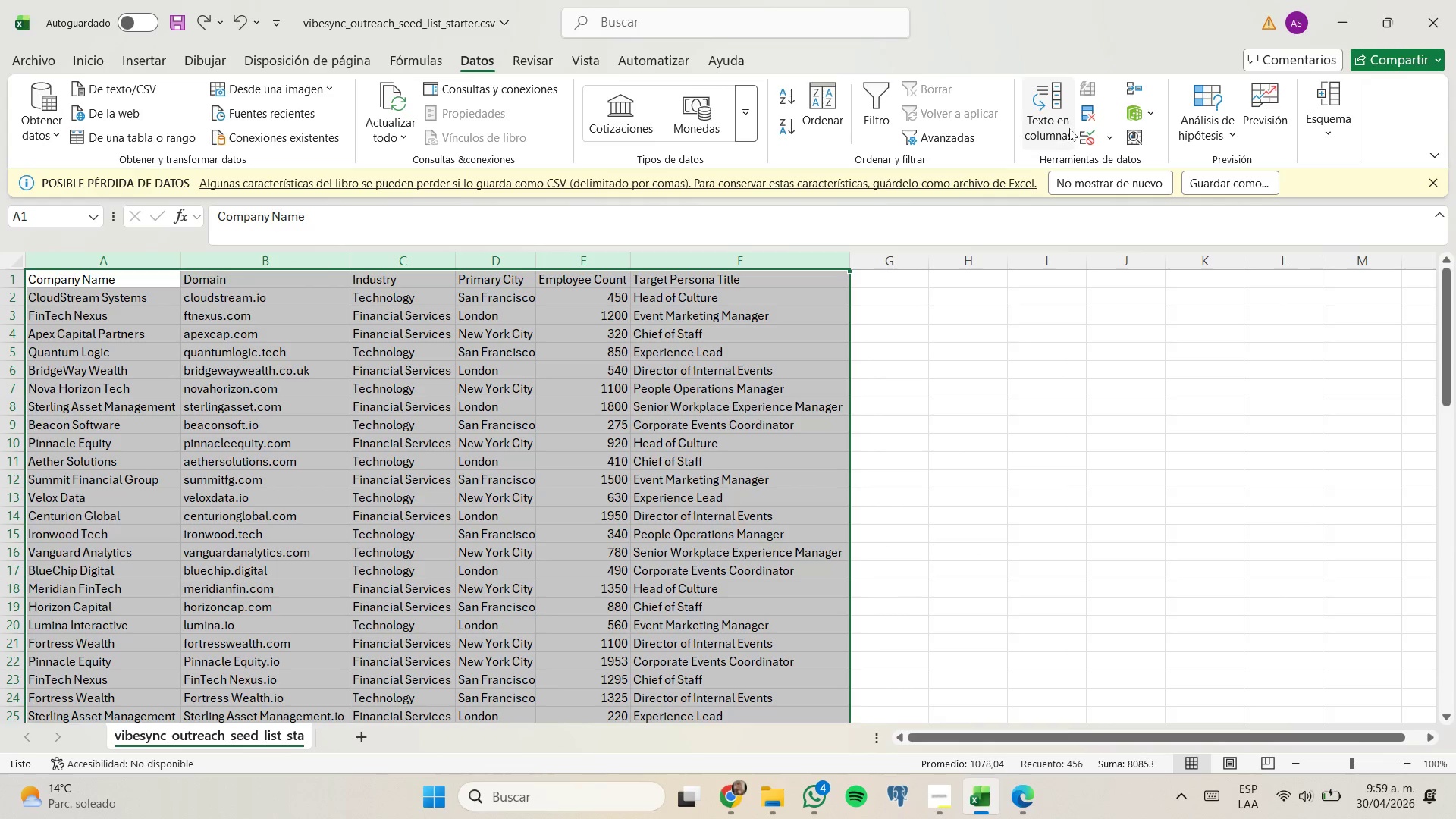 
left_click([1089, 119])
 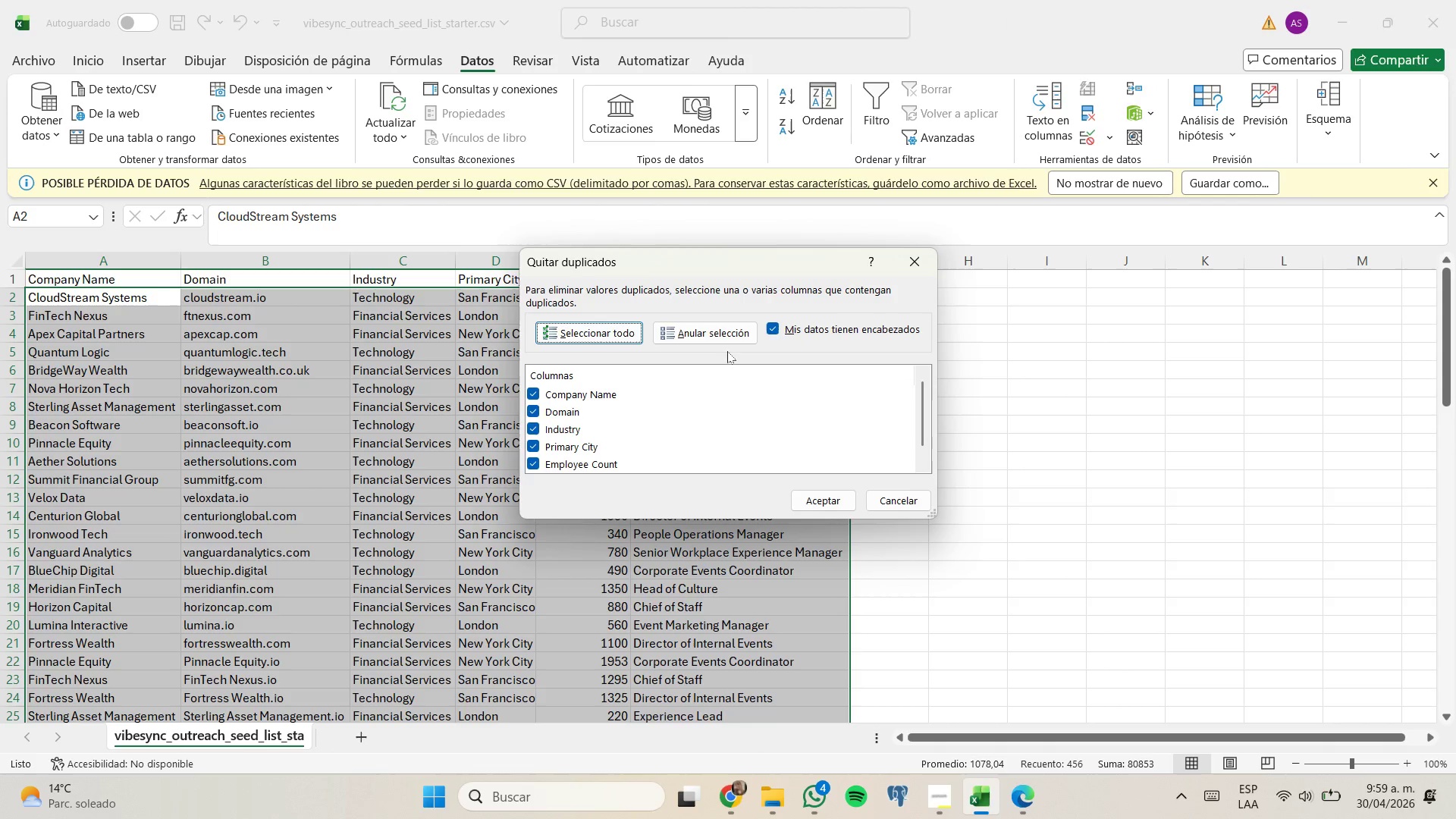 
left_click([724, 322])
 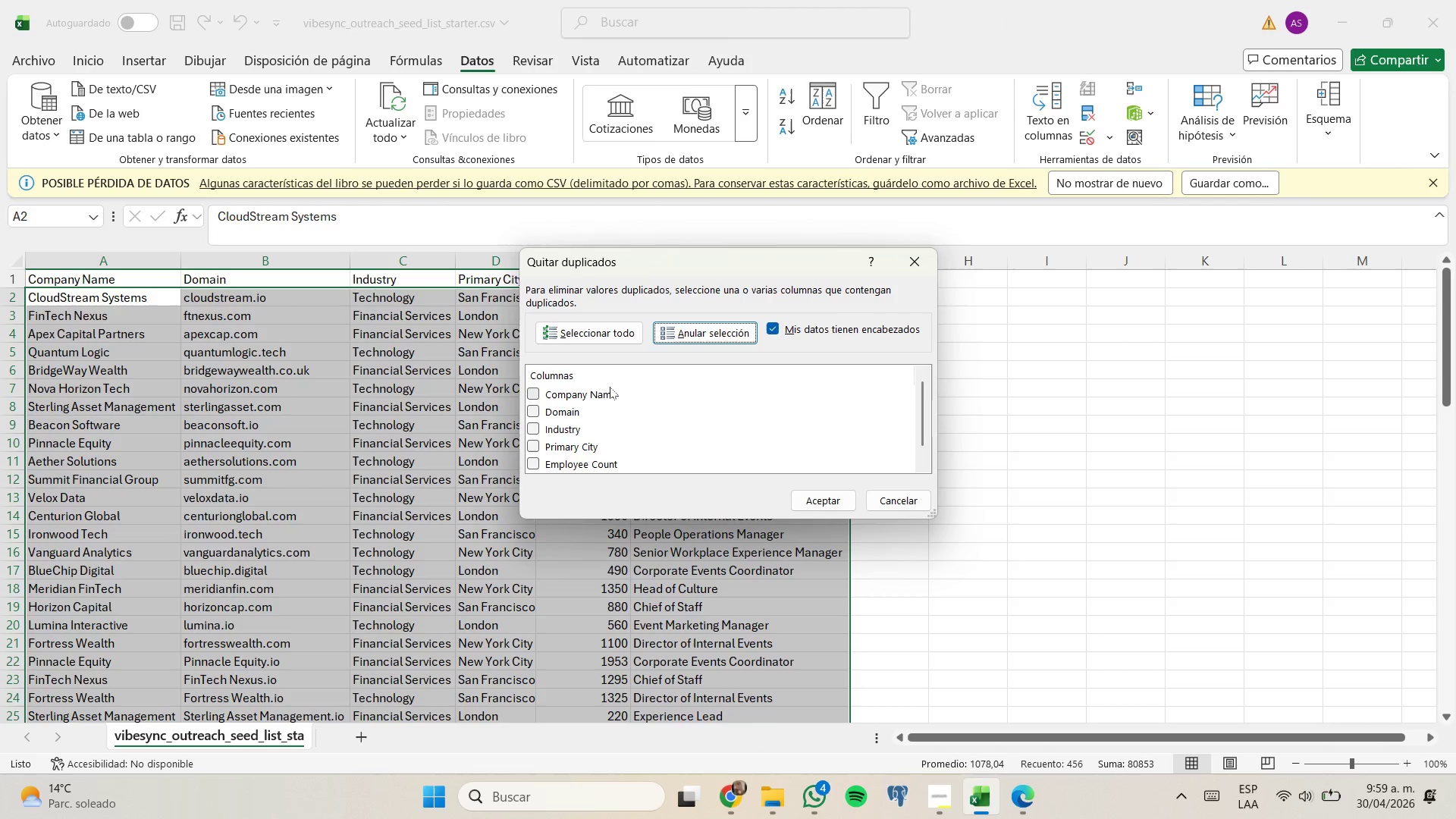 
left_click([611, 393])
 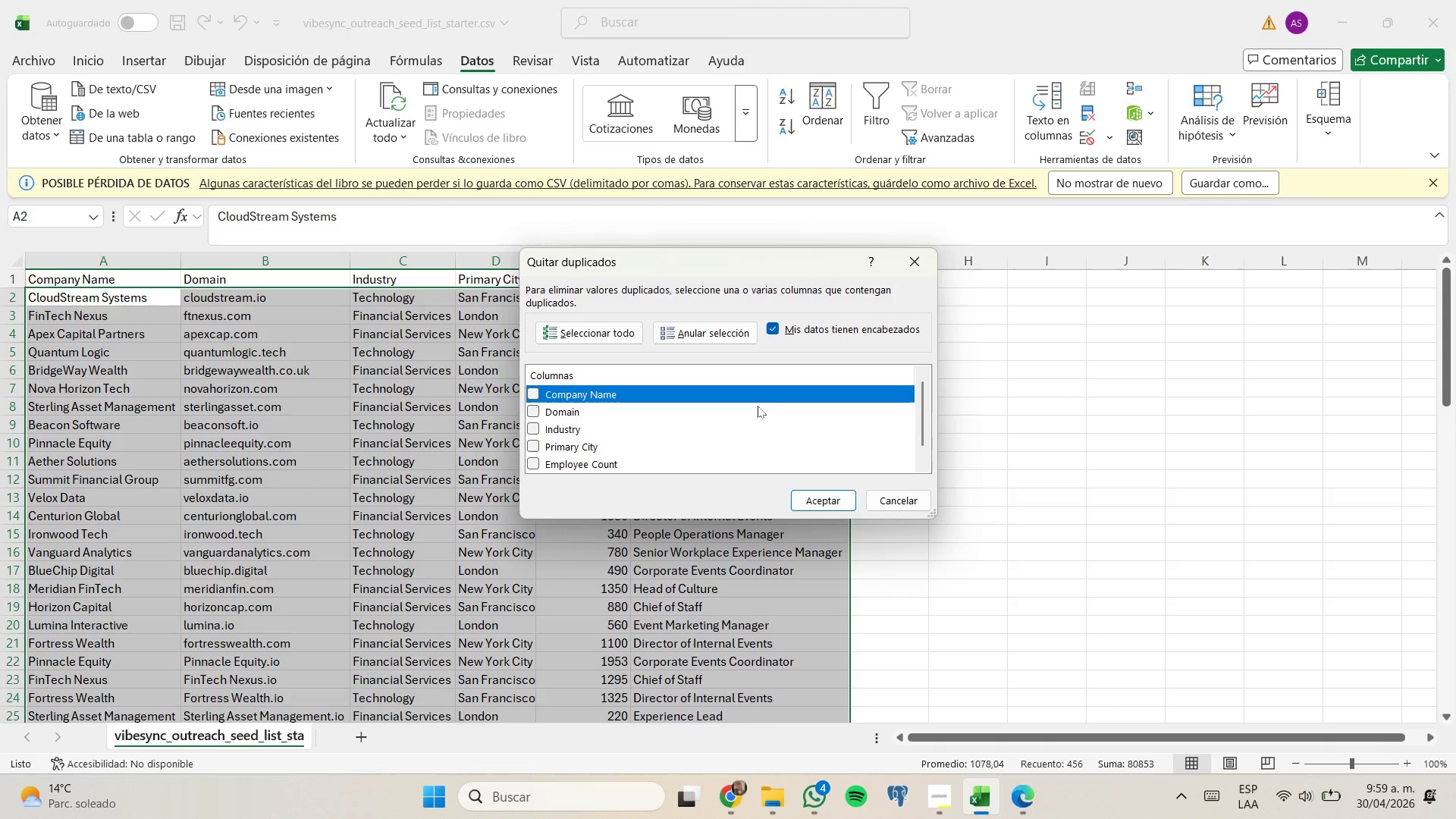 
left_click([758, 395])
 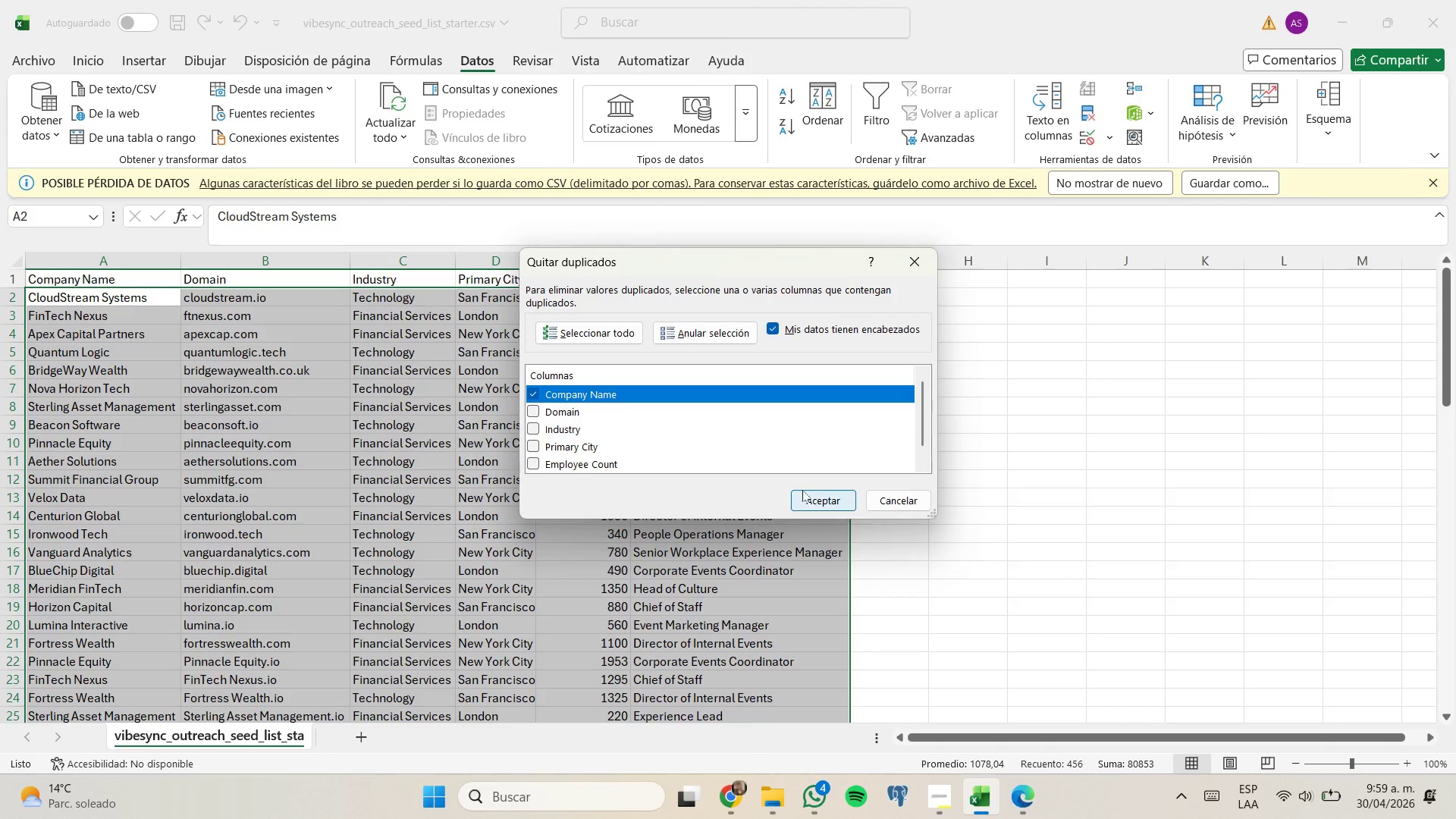 
left_click([808, 491])
 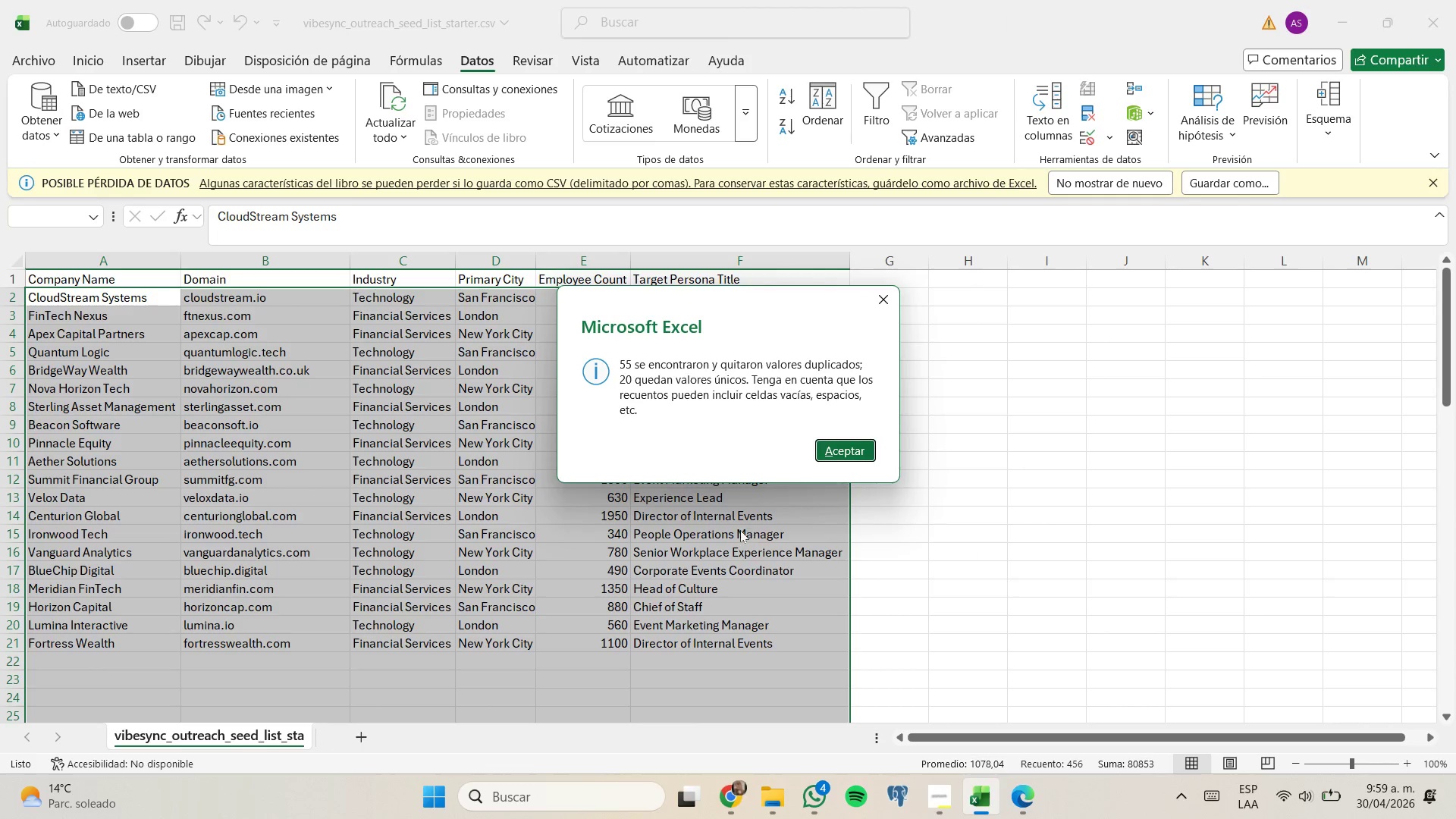 
scroll: coordinate [736, 532], scroll_direction: down, amount: 1.0
 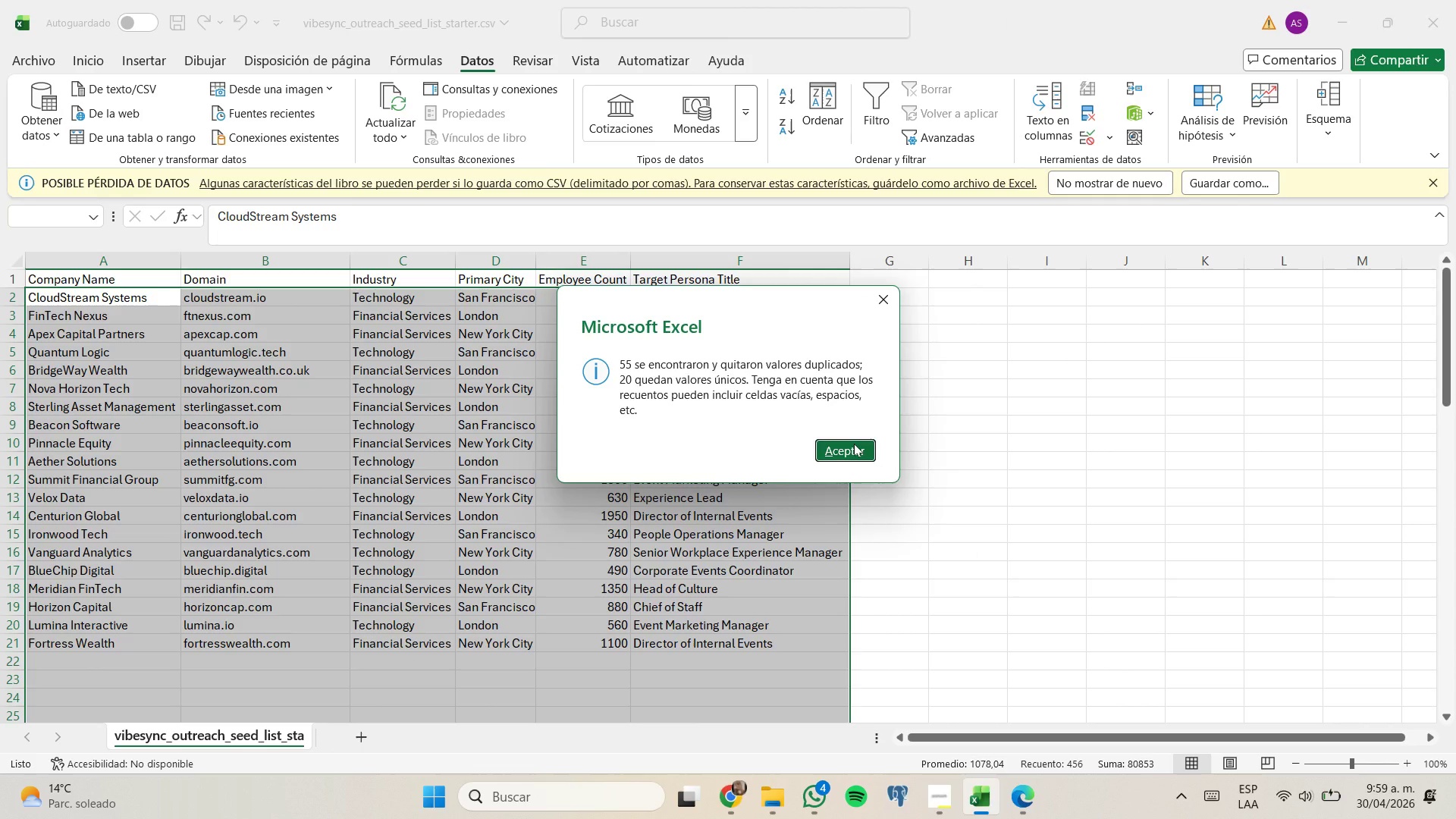 
wait(7.8)
 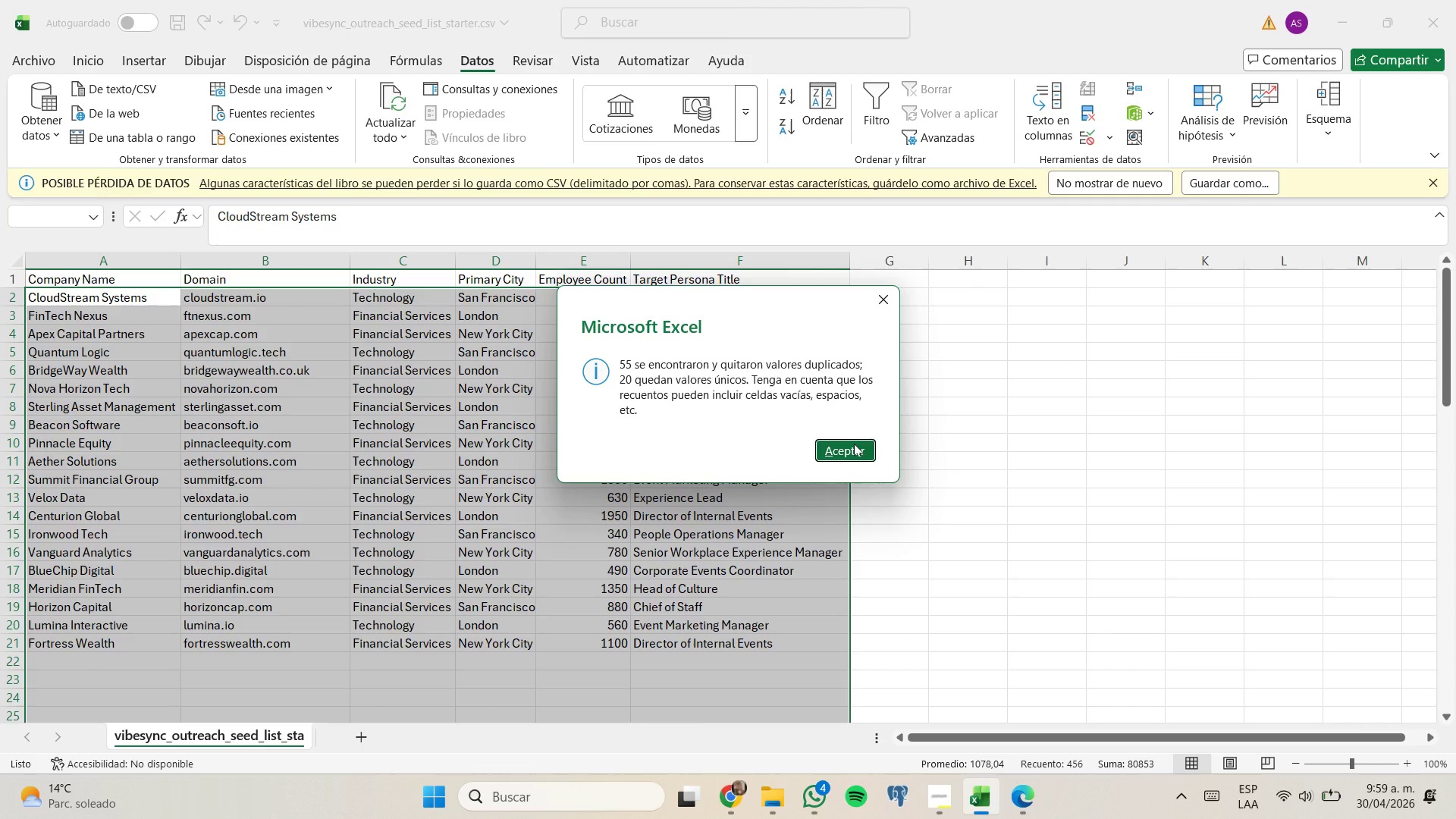 
left_click([858, 446])
 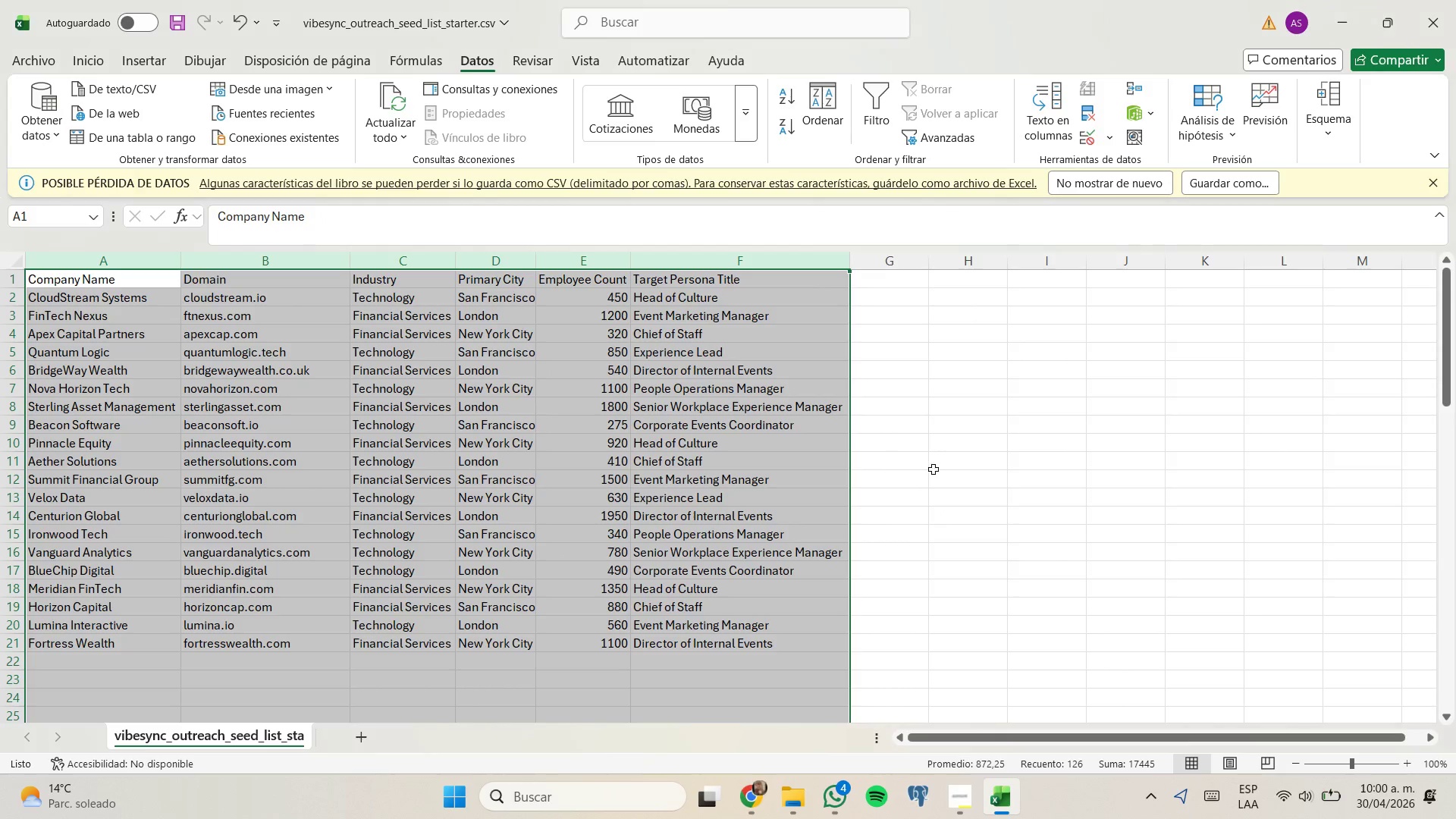 
left_click([934, 469])
 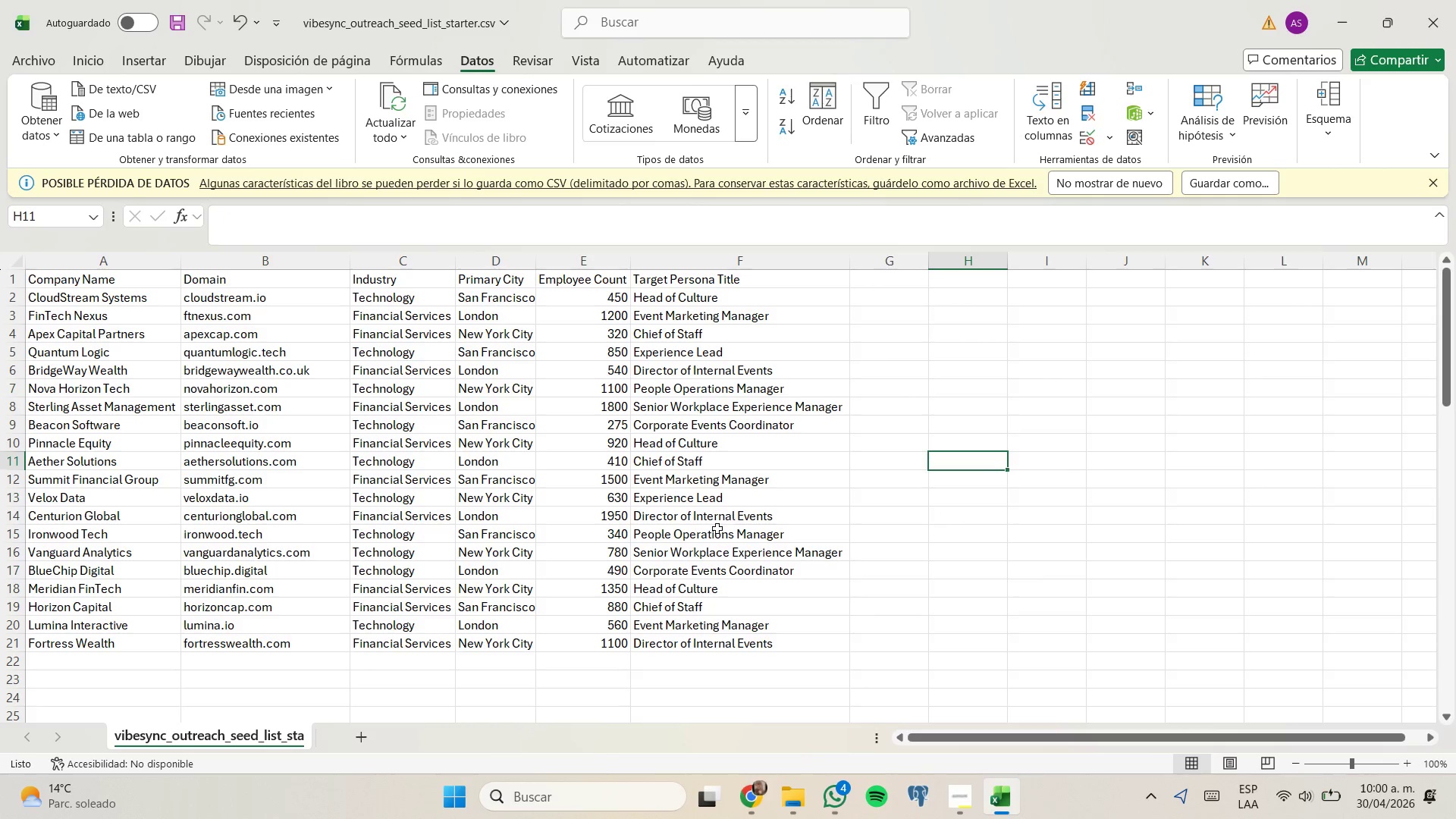 
scroll: coordinate [715, 520], scroll_direction: none, amount: 0.0
 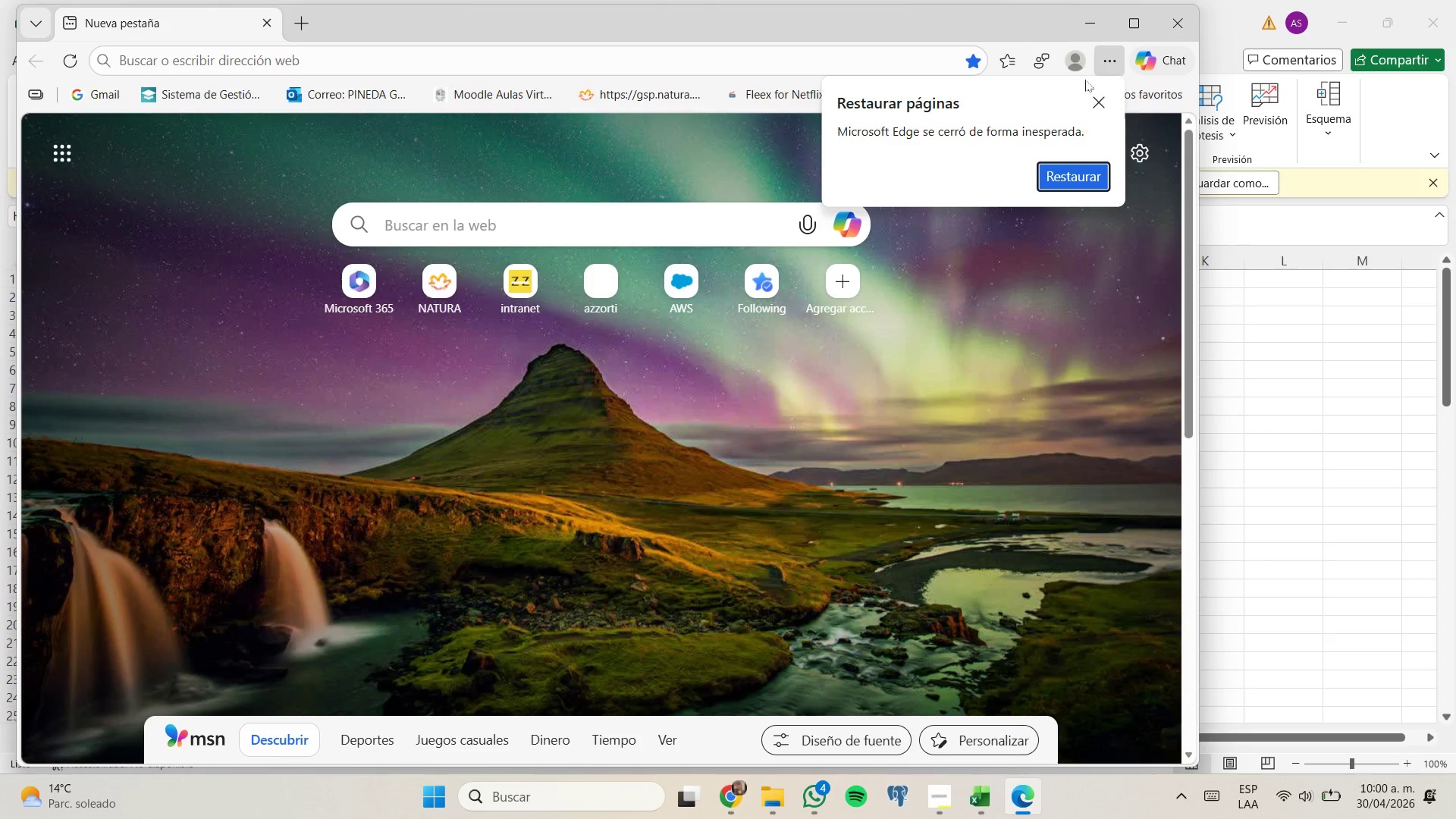 
left_click([1095, 36])
 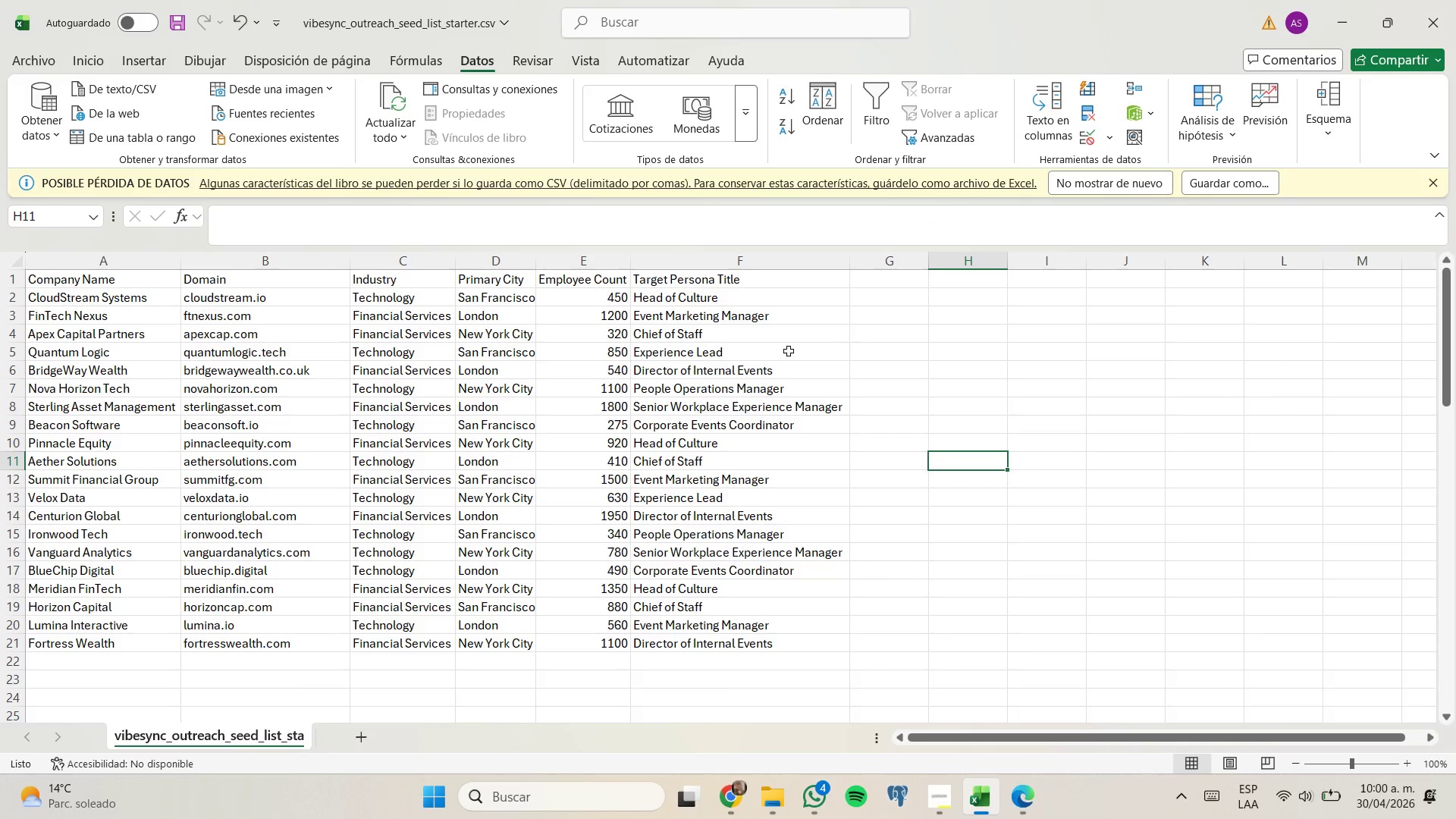 
scroll: coordinate [508, 400], scroll_direction: up, amount: 1.0
 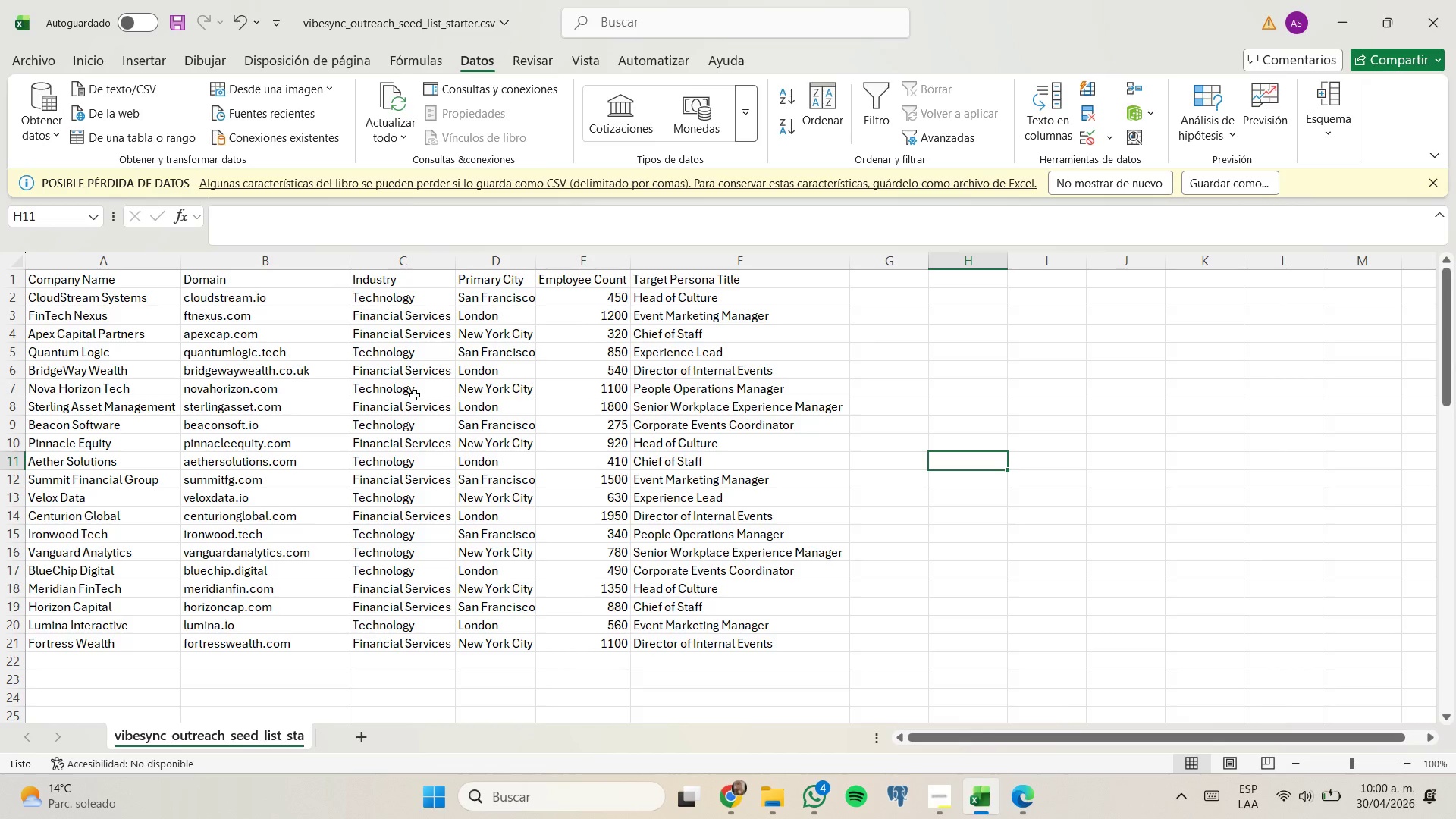 
wait(21.0)
 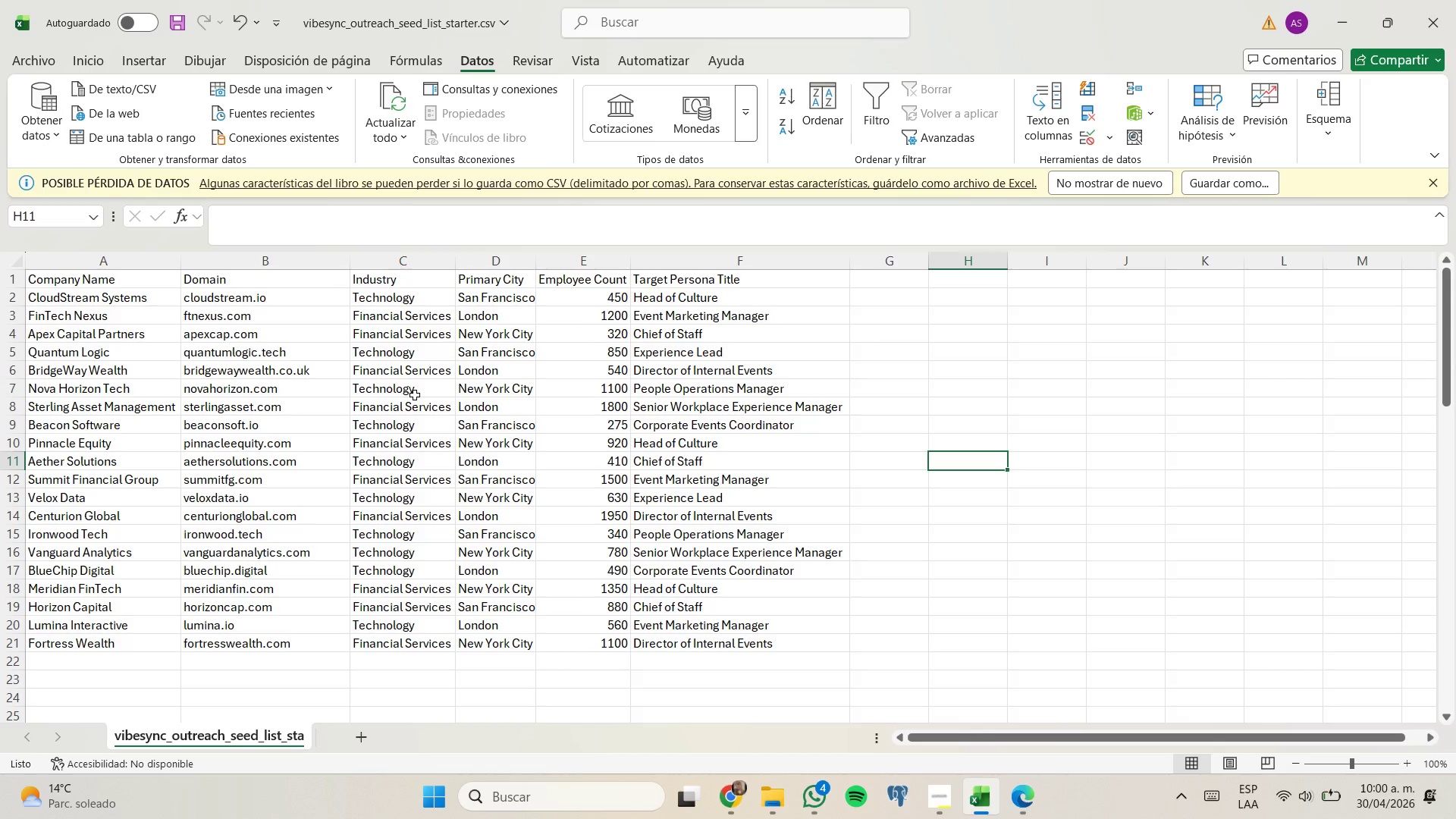 
left_click([177, 11])
 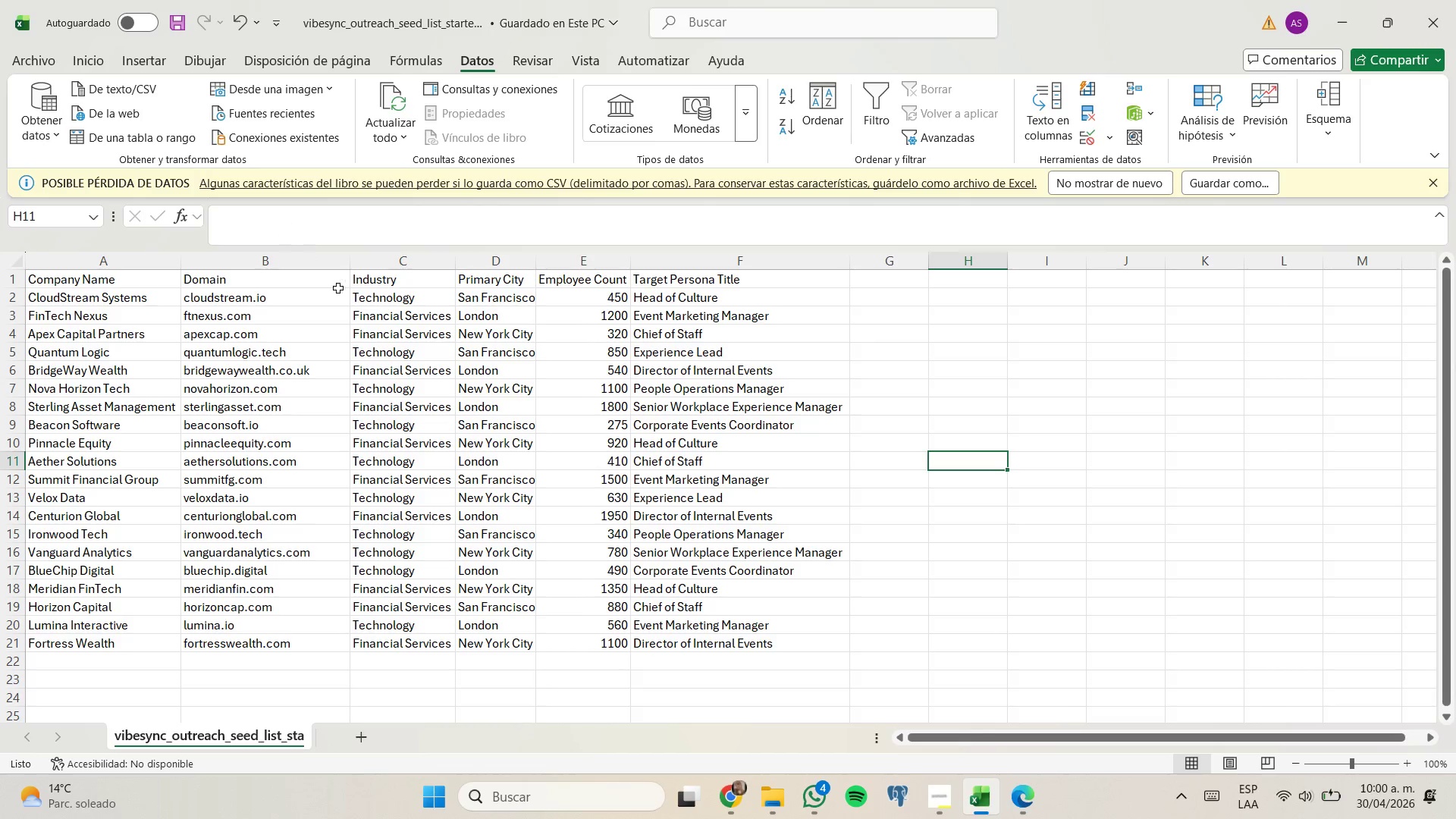 
scroll: coordinate [409, 406], scroll_direction: down, amount: 1.0
 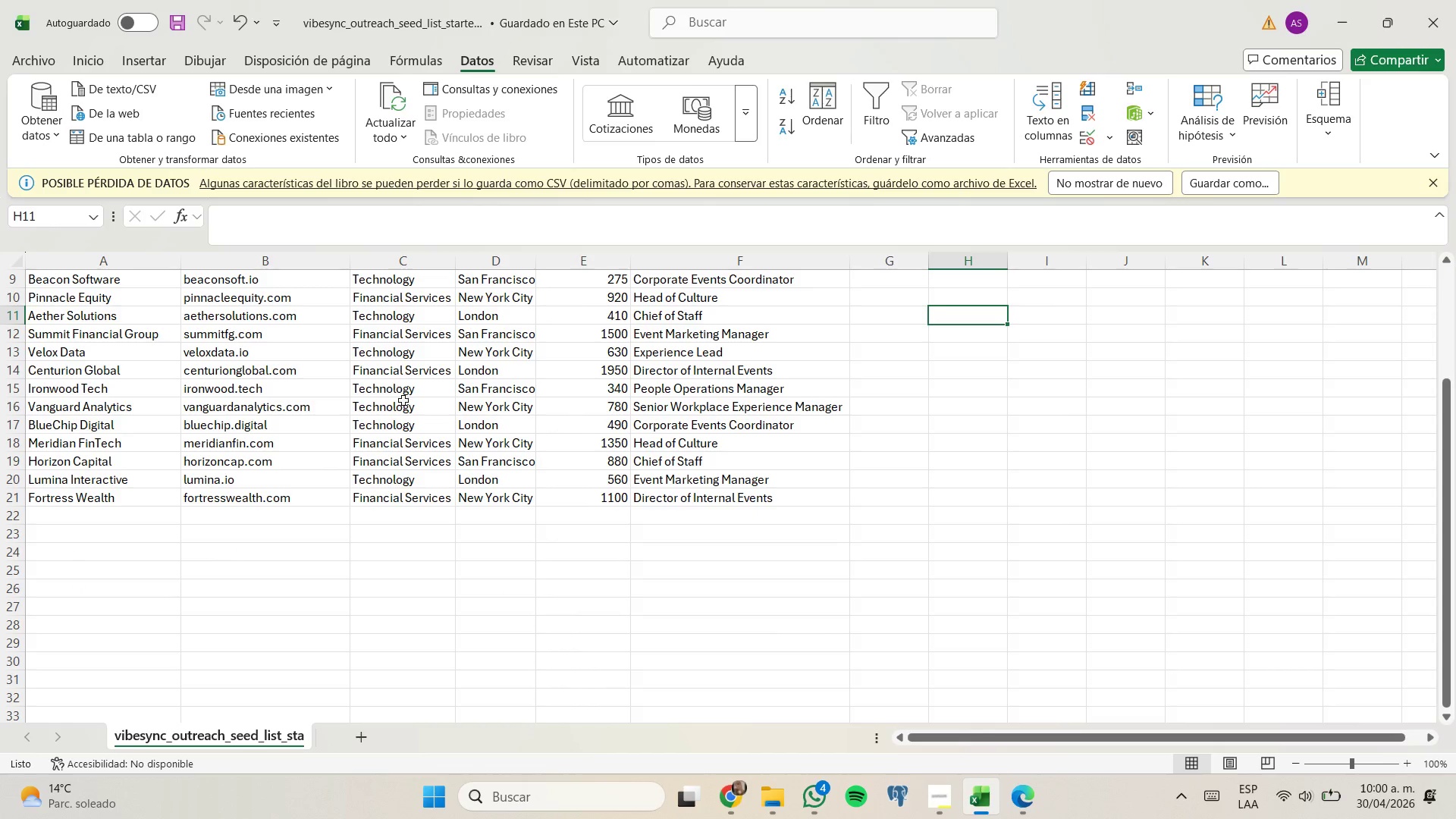 
scroll: coordinate [601, 576], scroll_direction: up, amount: 7.0
 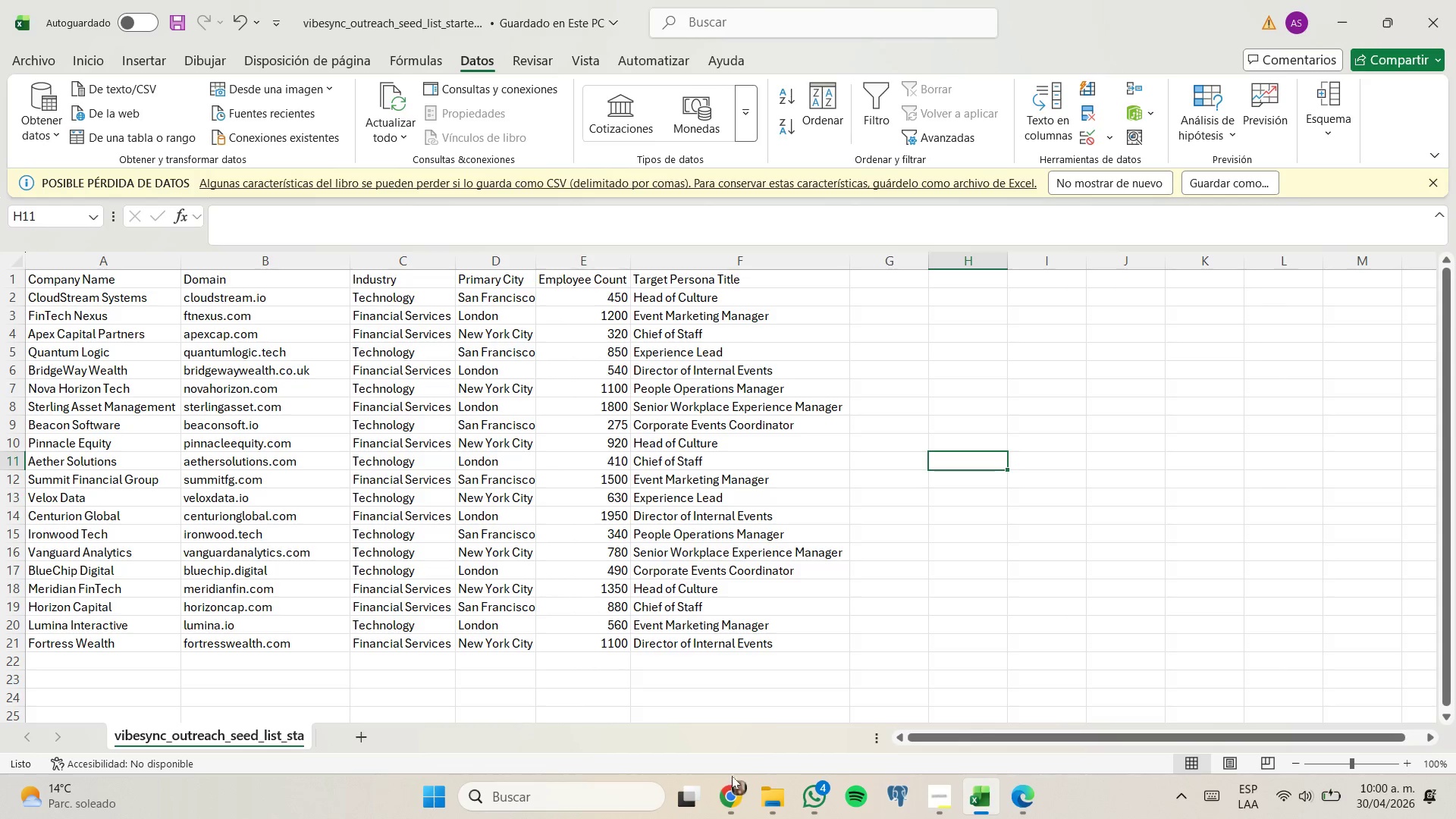 
left_click([731, 783])
 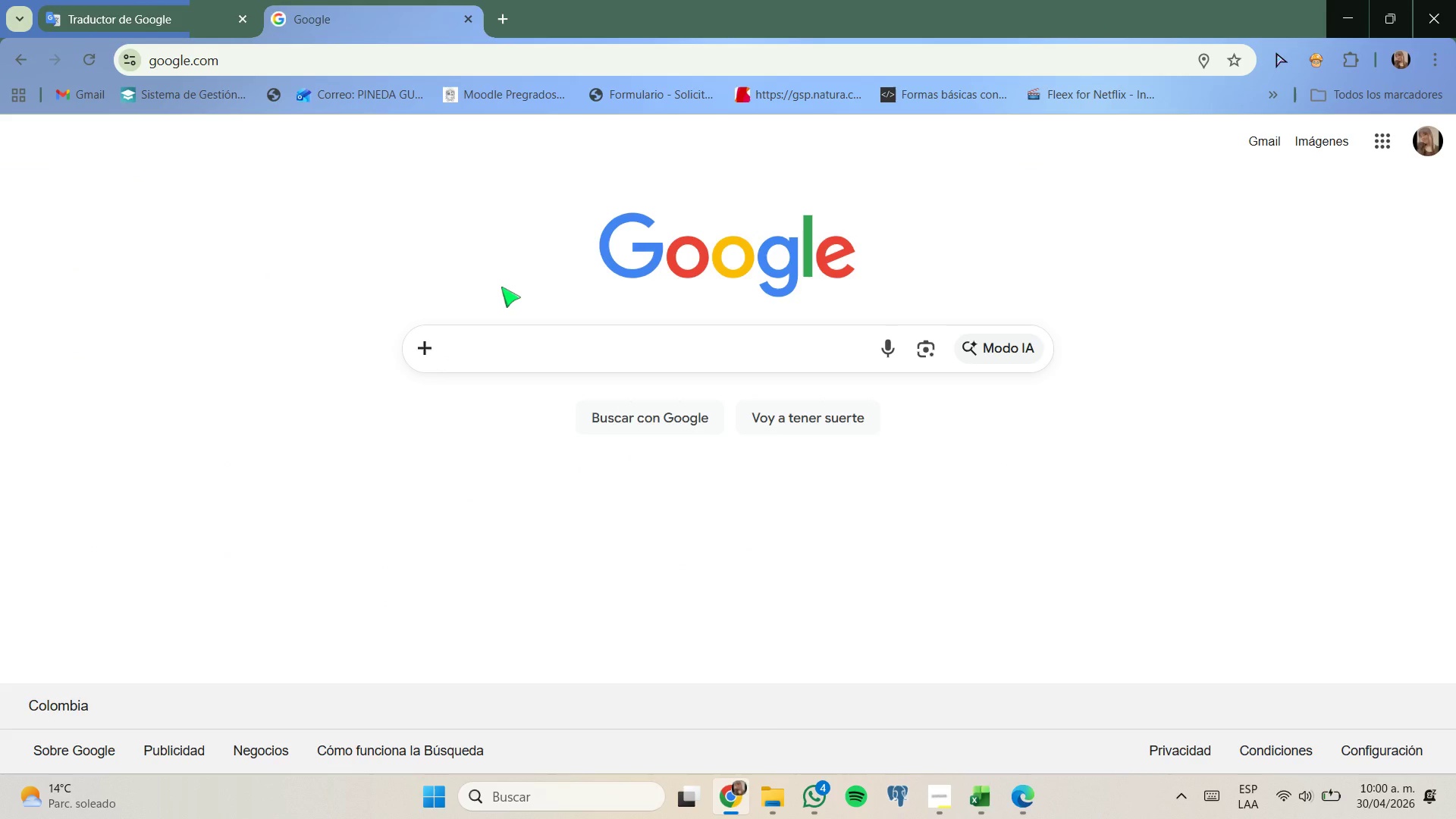 
type(apo)
 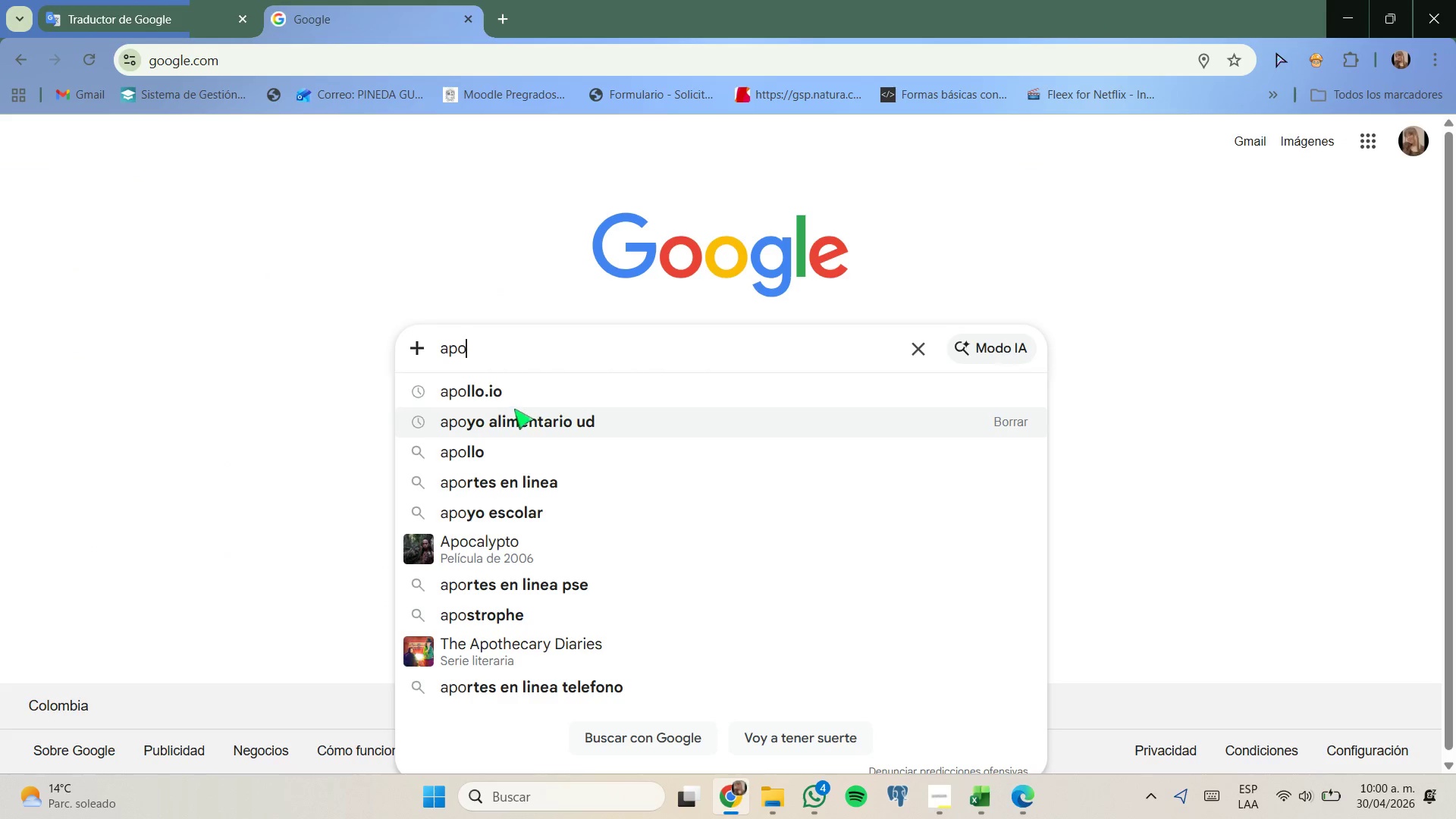 
left_click([514, 397])
 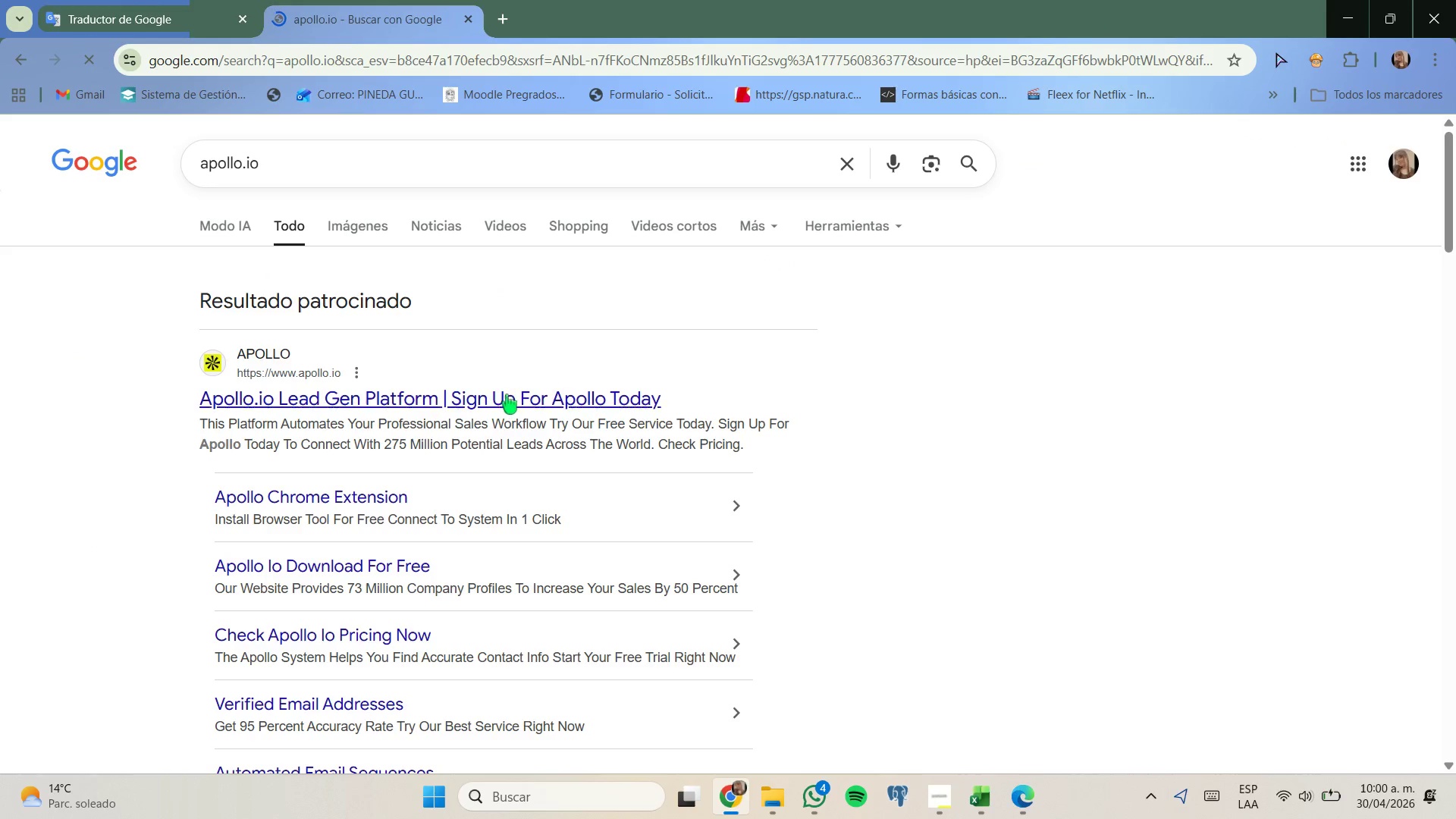 
left_click([485, 399])
 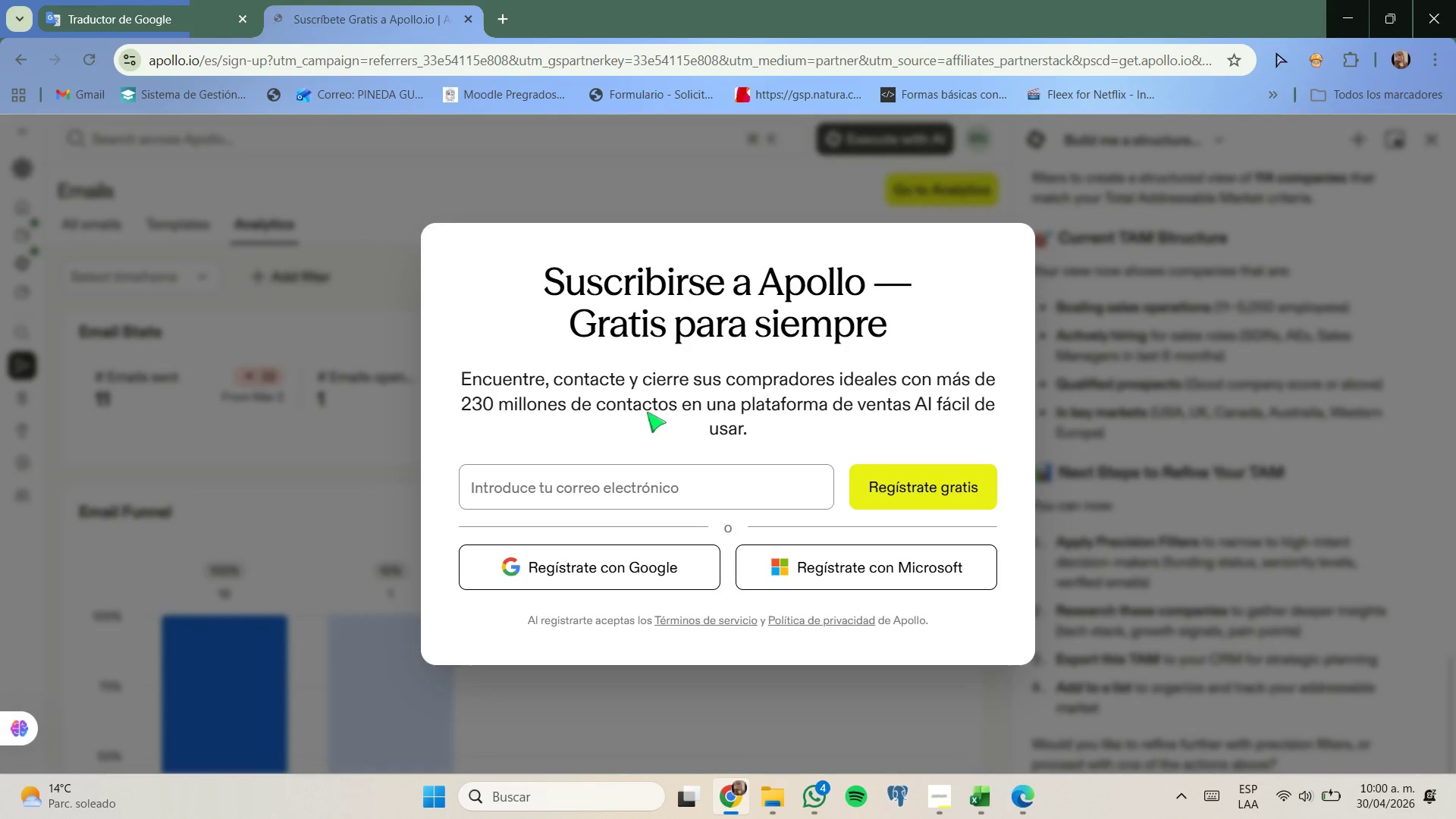 
wait(7.36)
 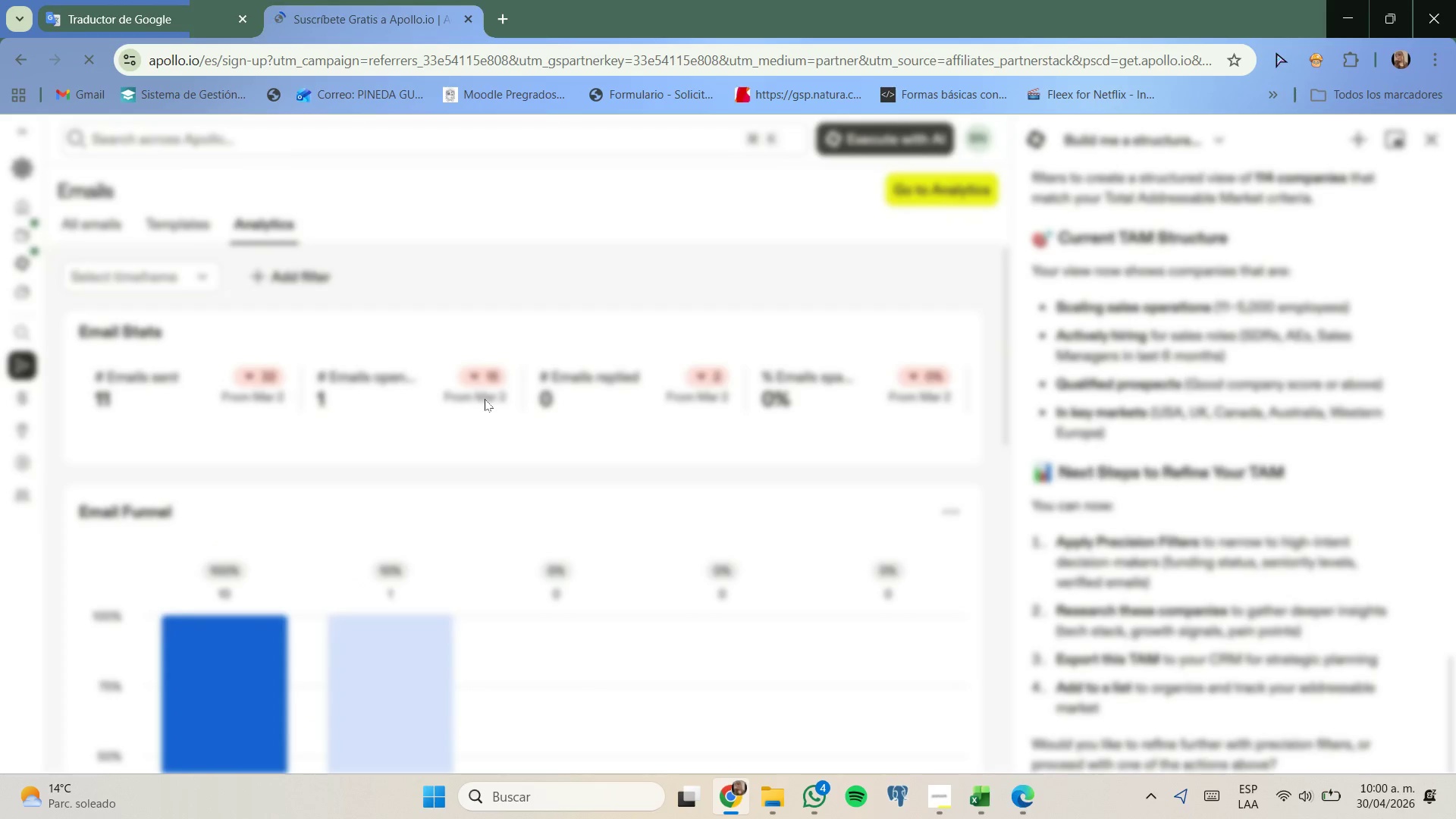 
left_click([1081, 311])
 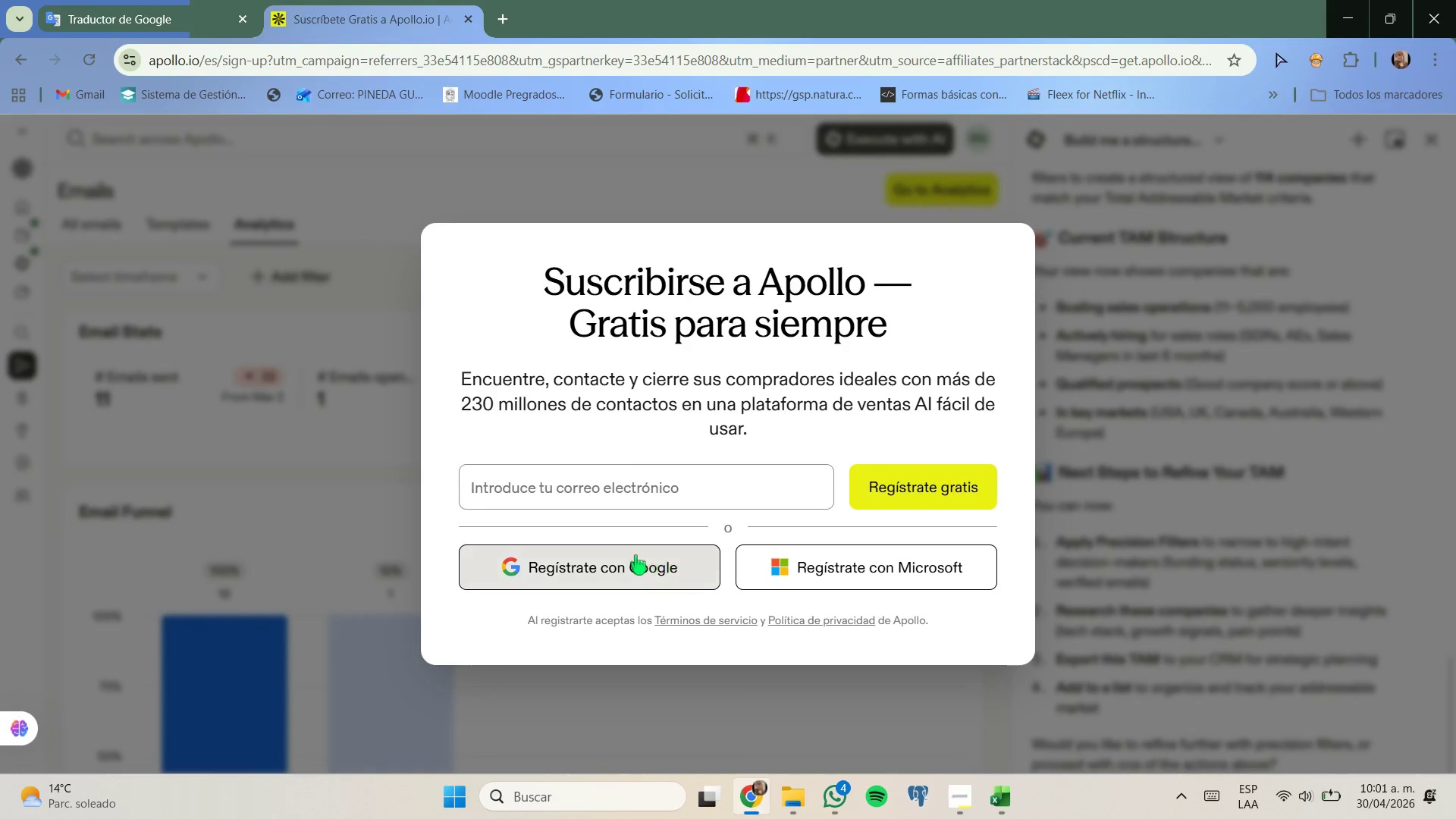 
left_click([641, 560])
 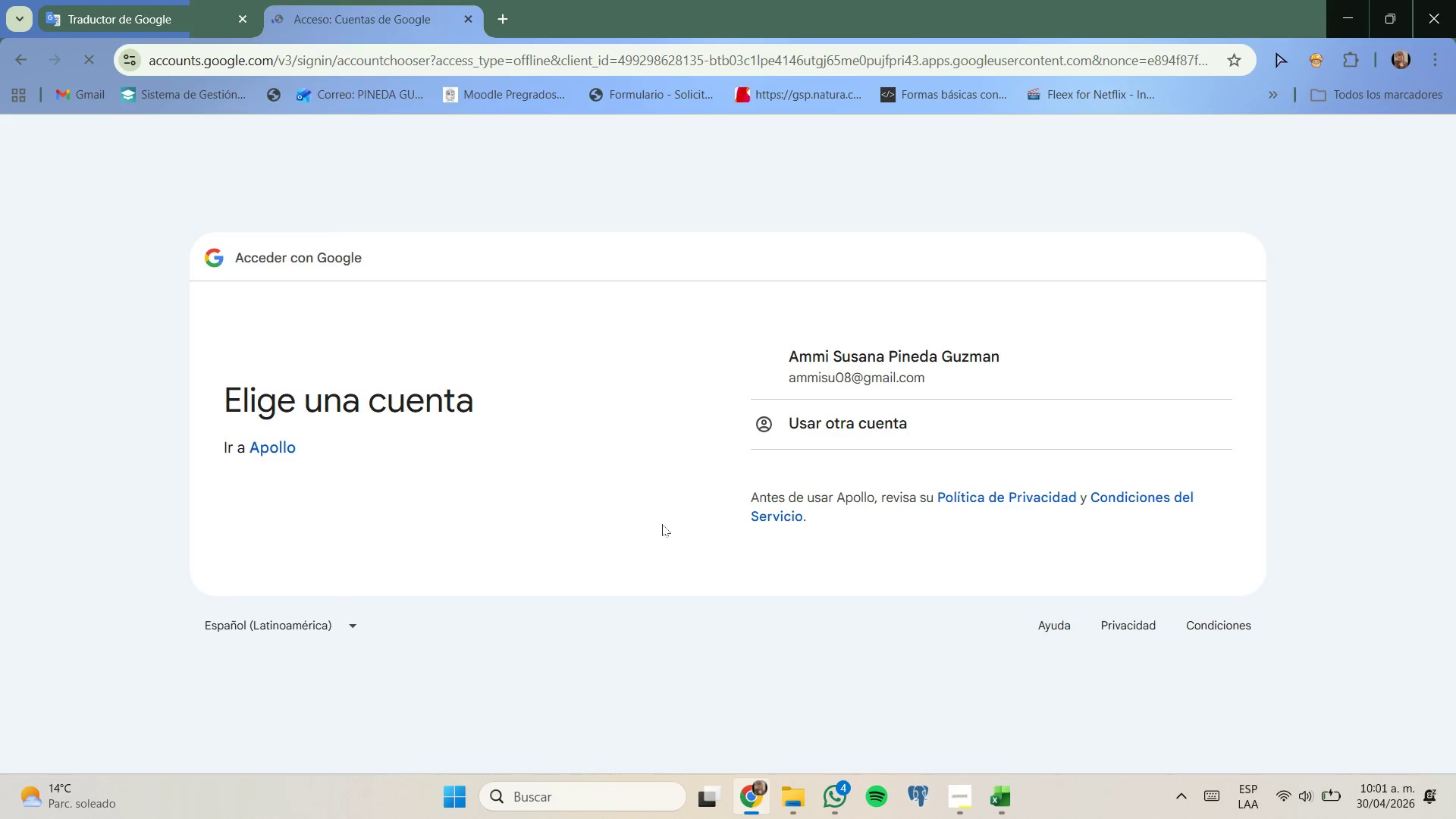 
left_click([894, 392])
 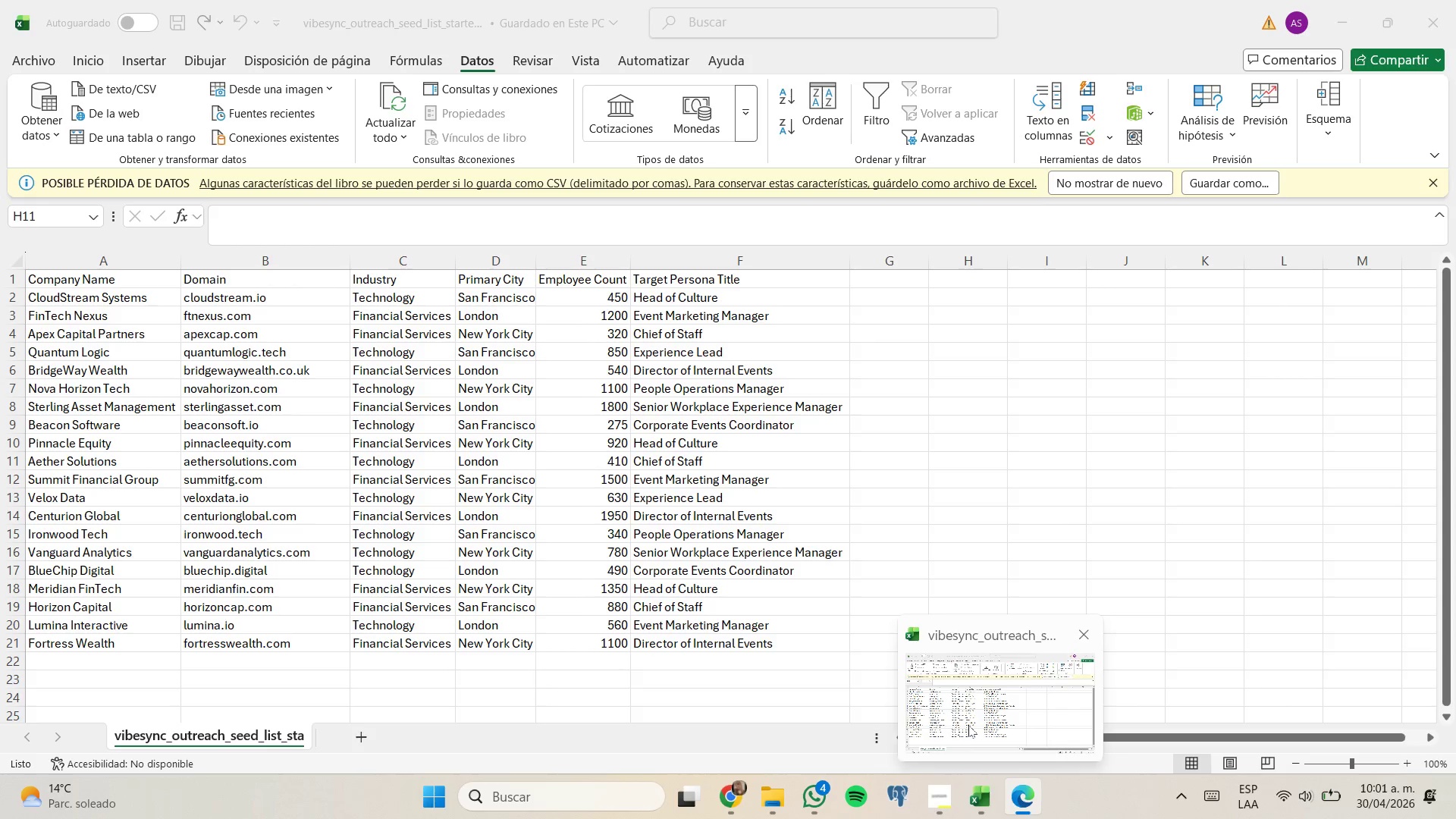 
wait(21.25)
 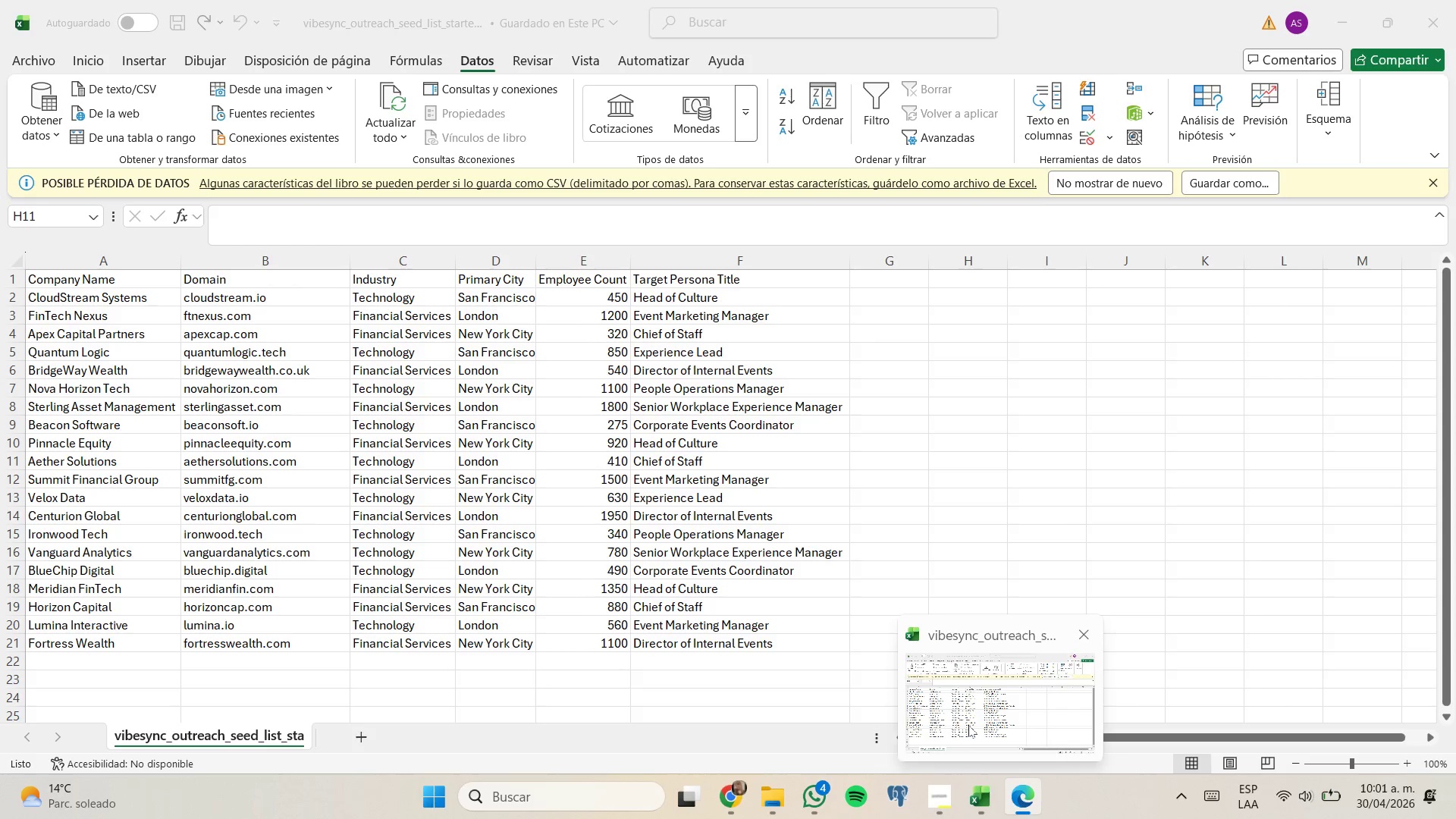 
left_click([1095, 32])
 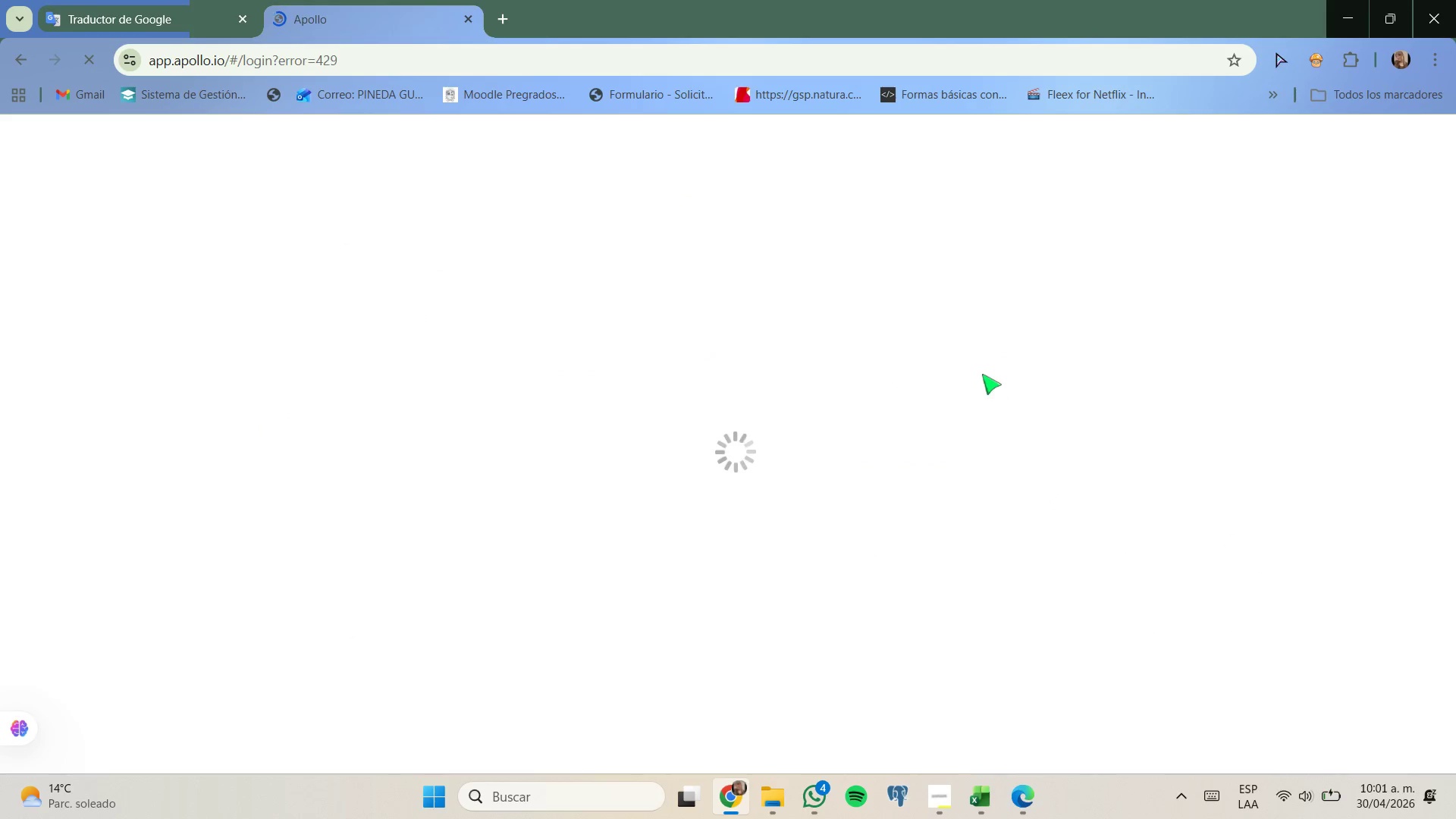 
wait(13.8)
 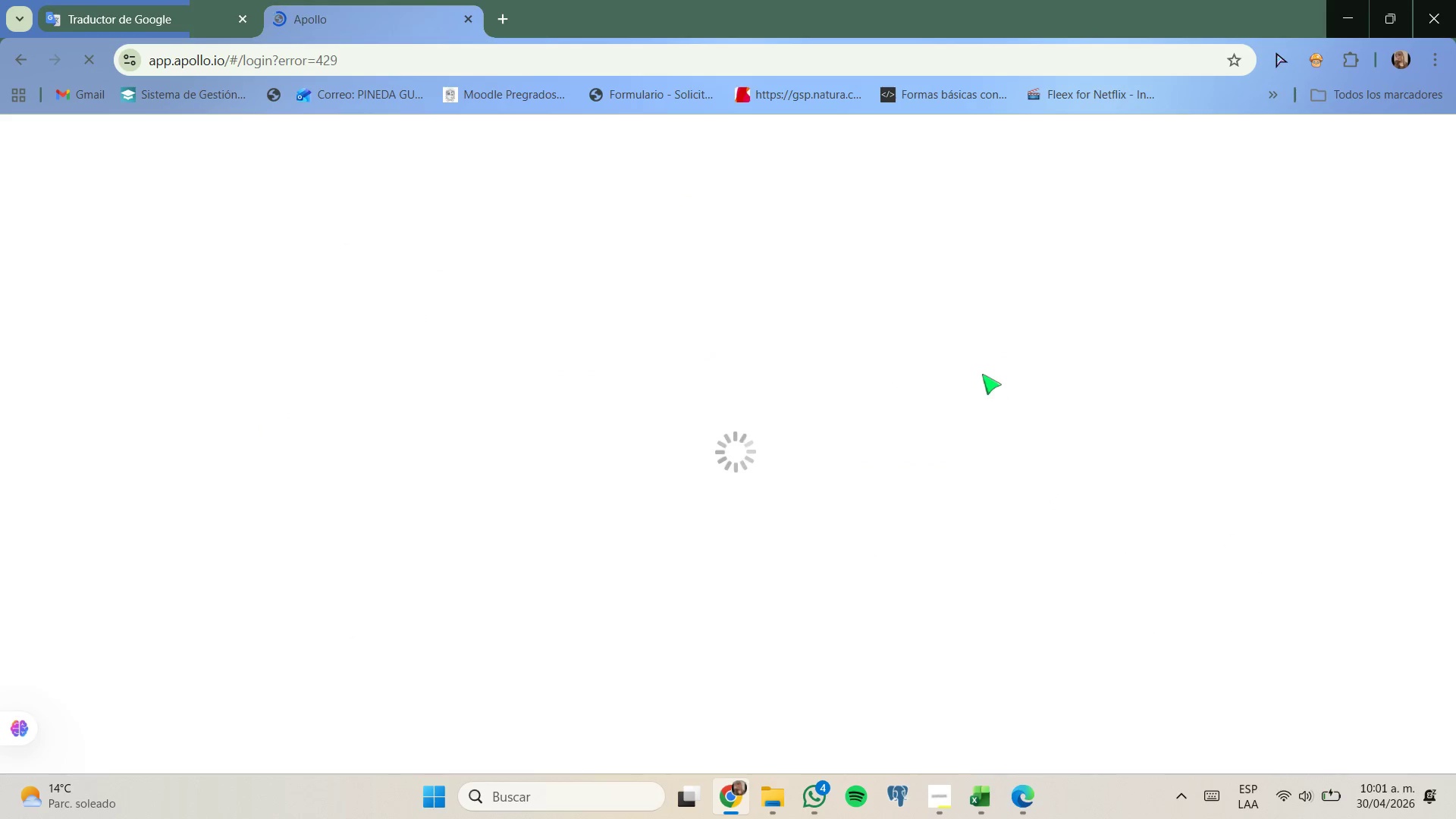 
left_click([448, 397])
 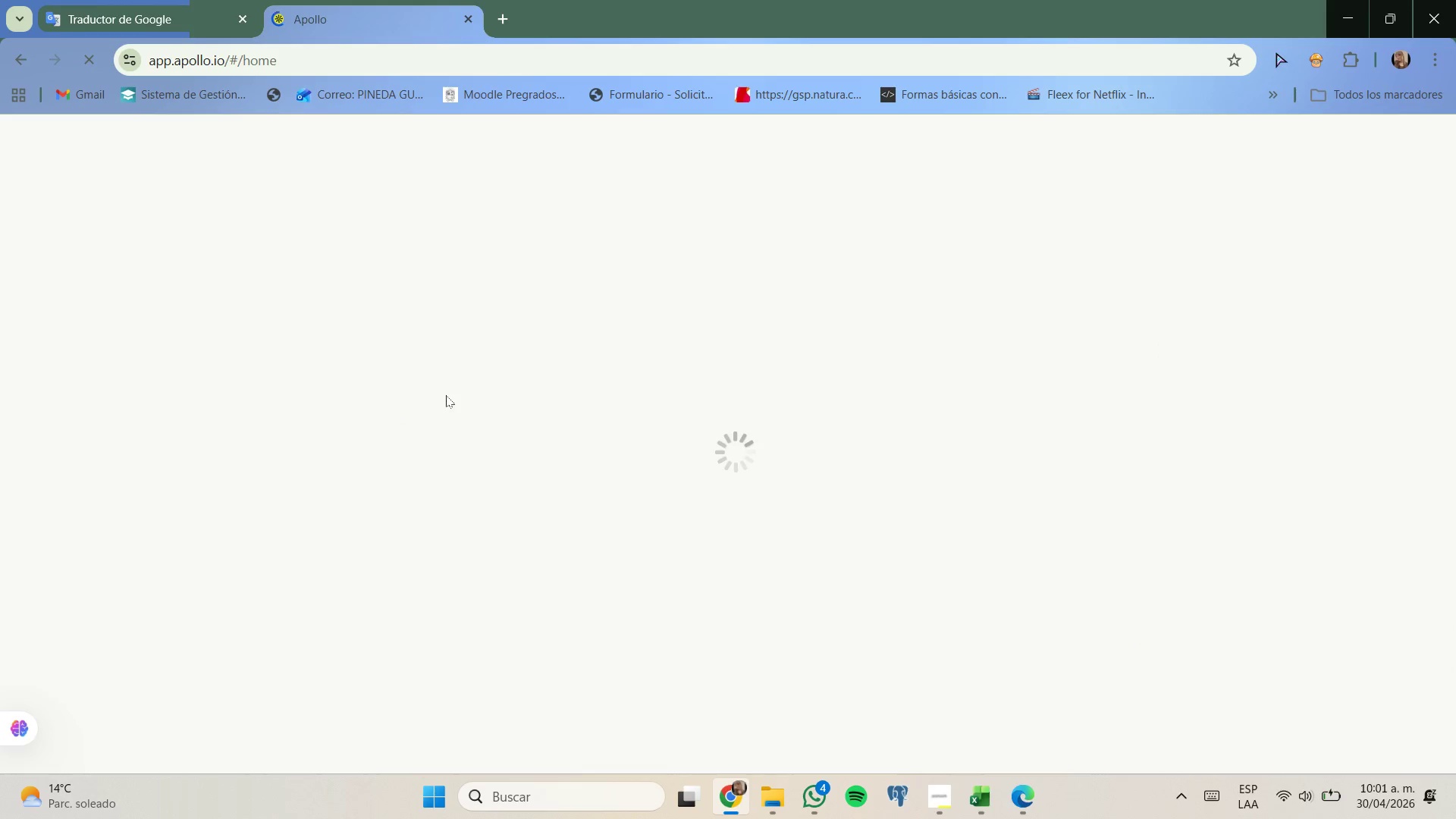 
wait(10.16)
 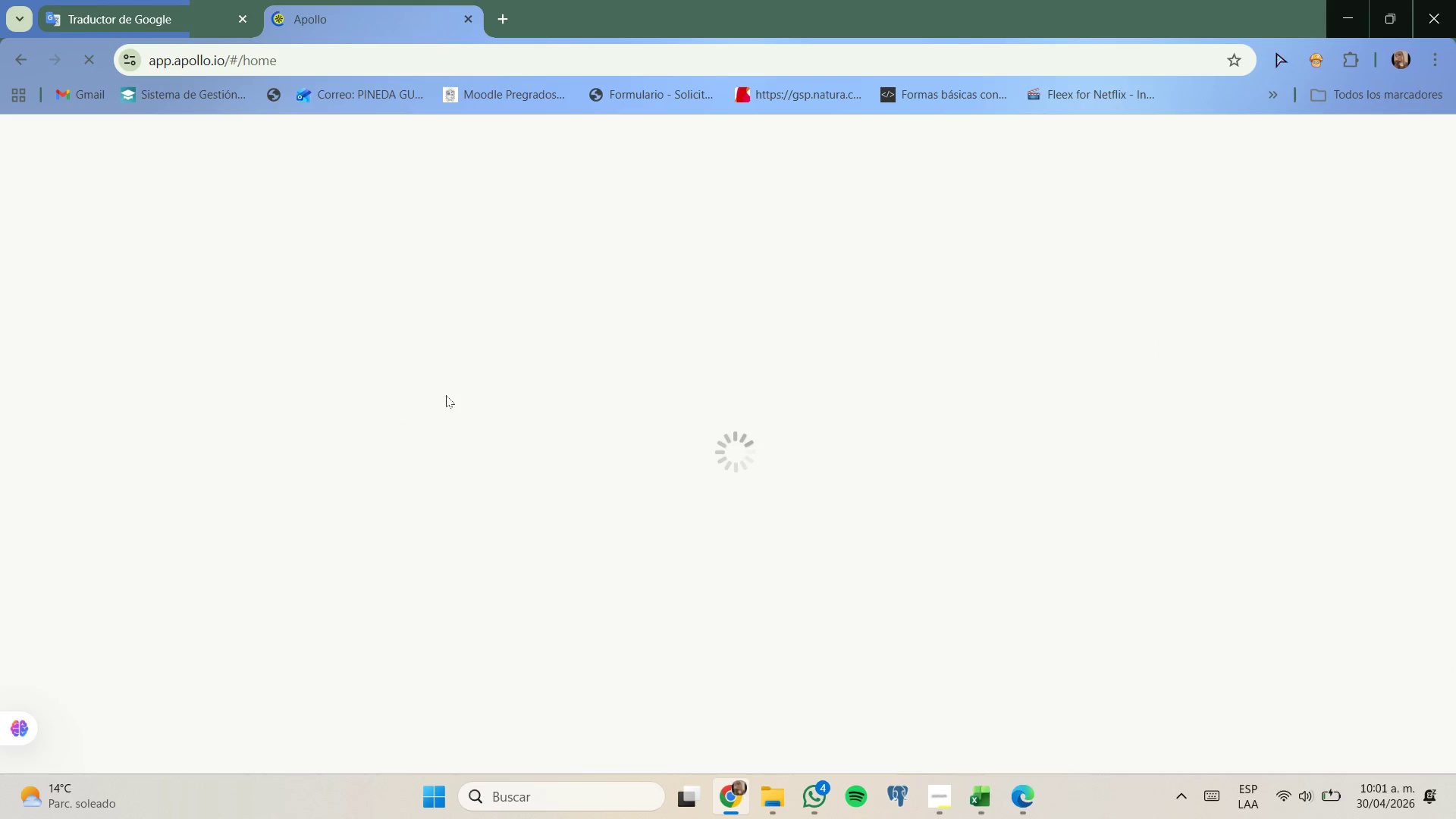 
left_click([67, 257])
 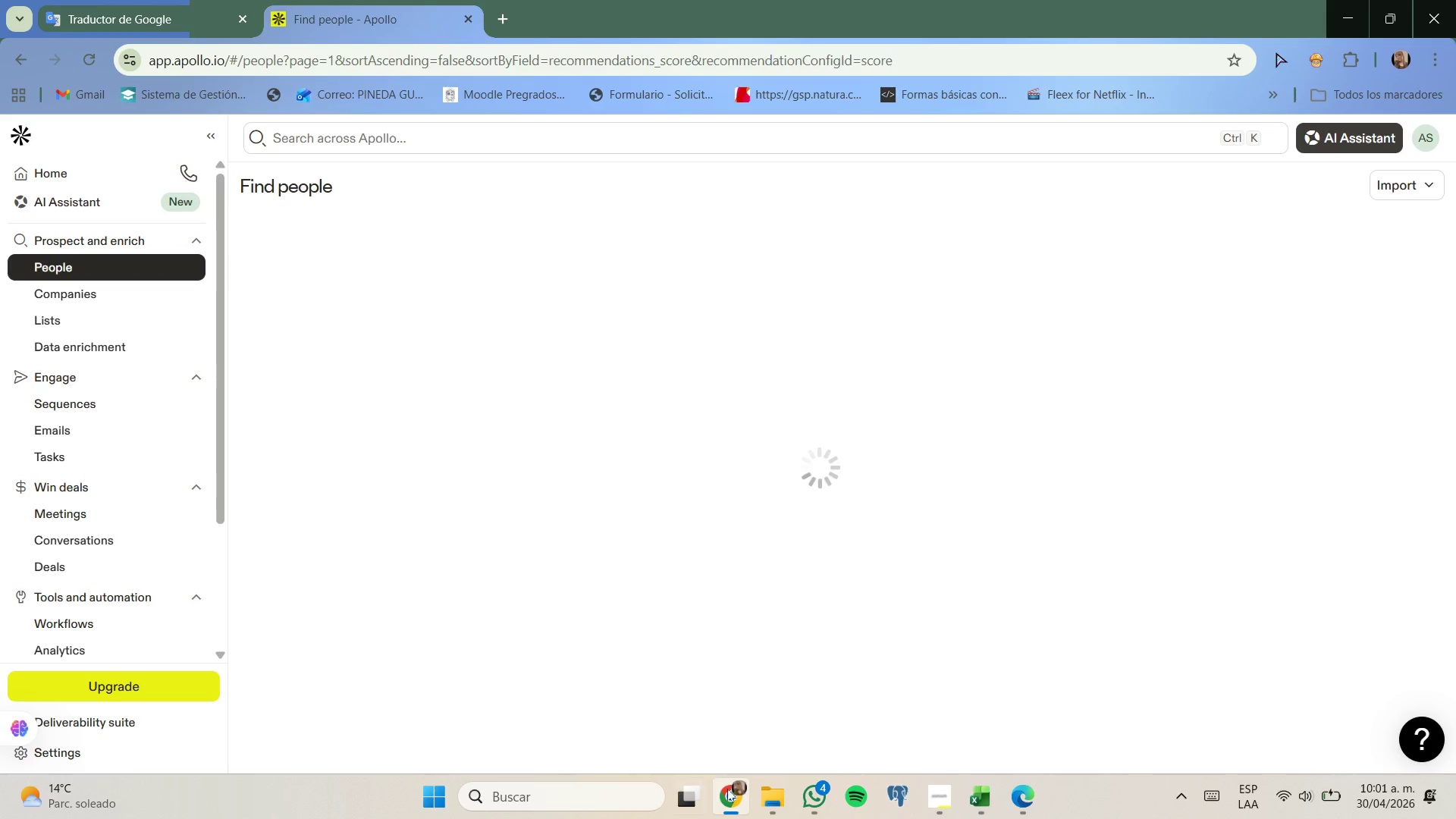 
left_click([951, 791])